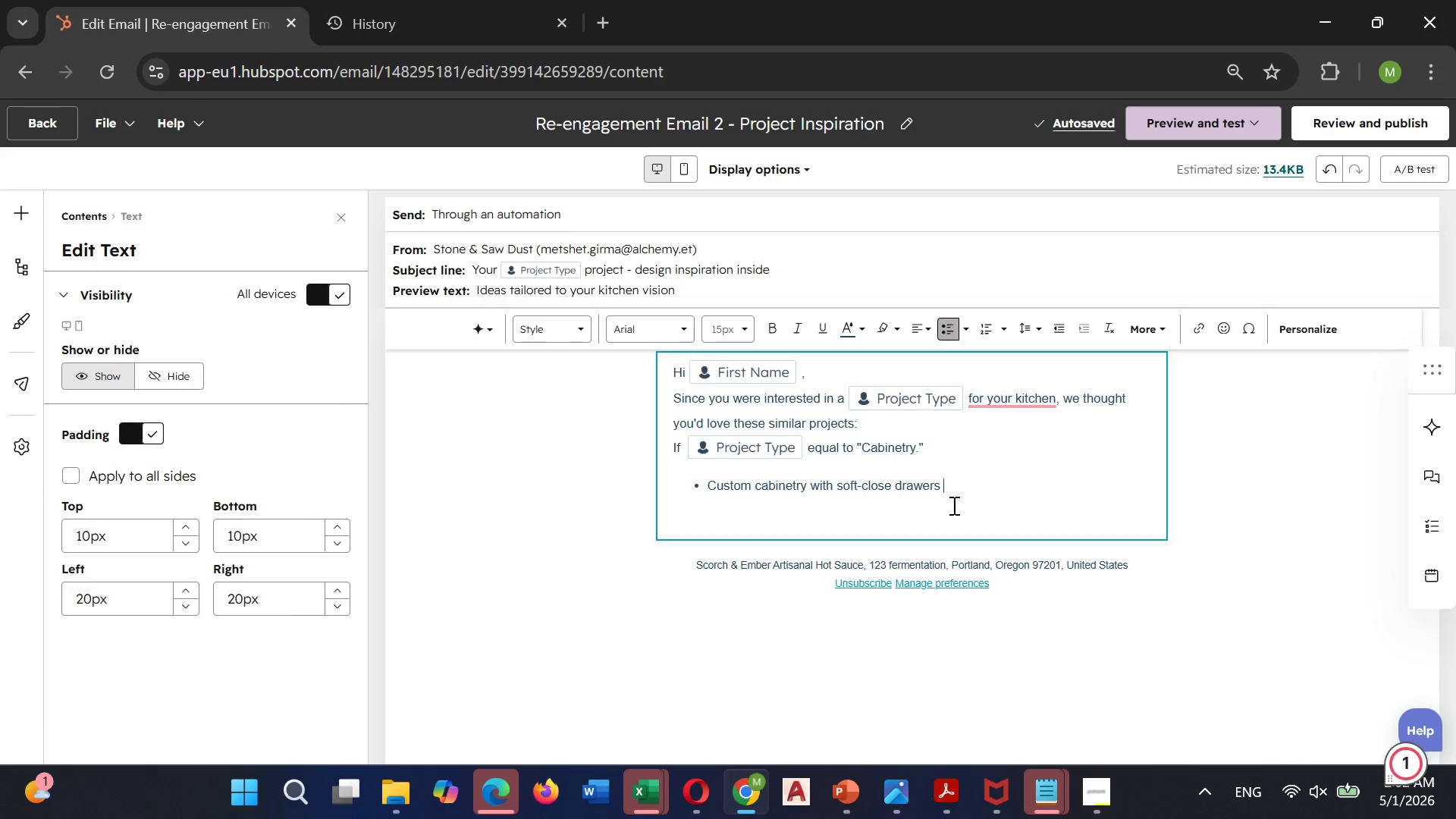 
type(and )
 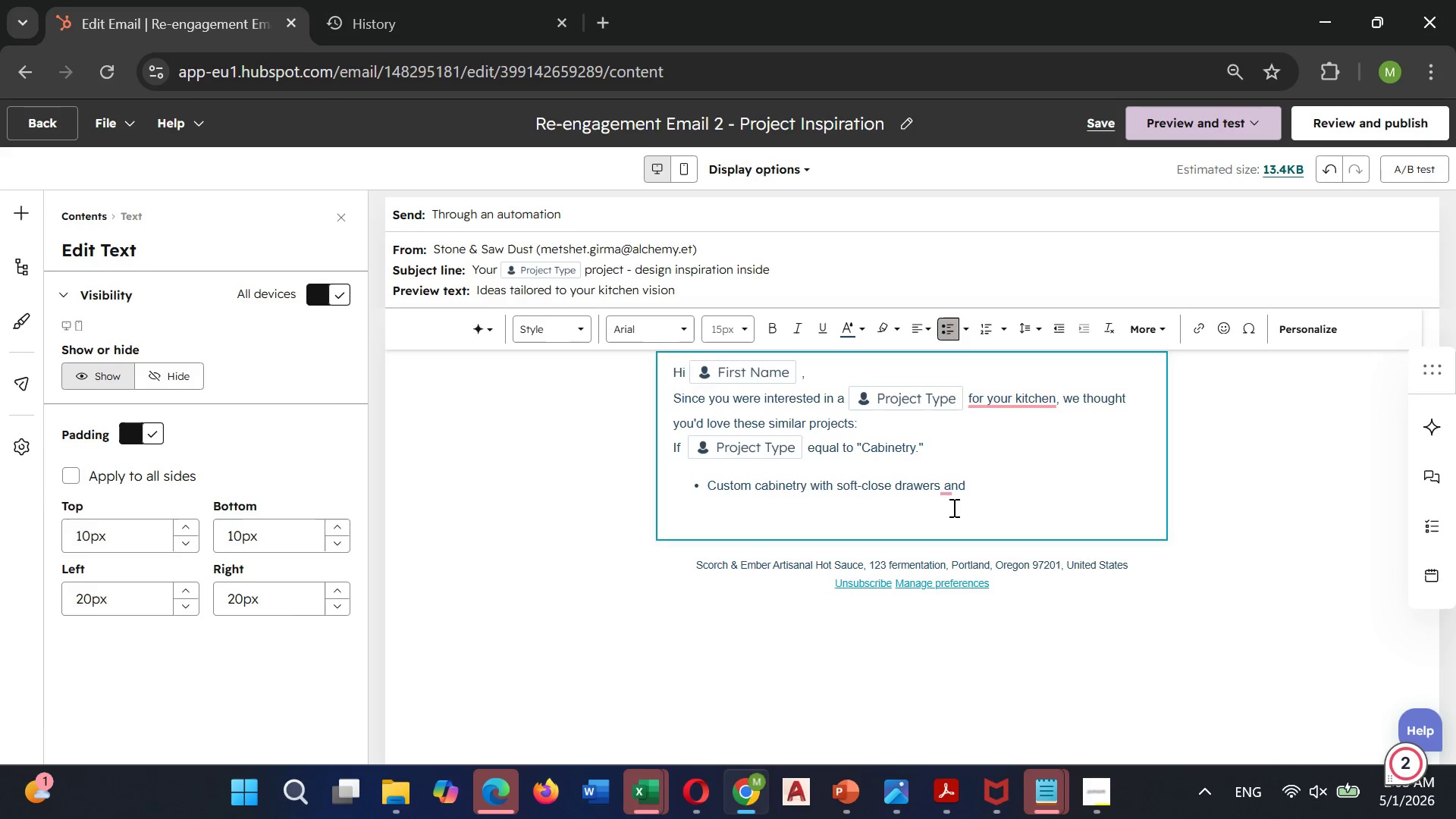 
type(dove)
 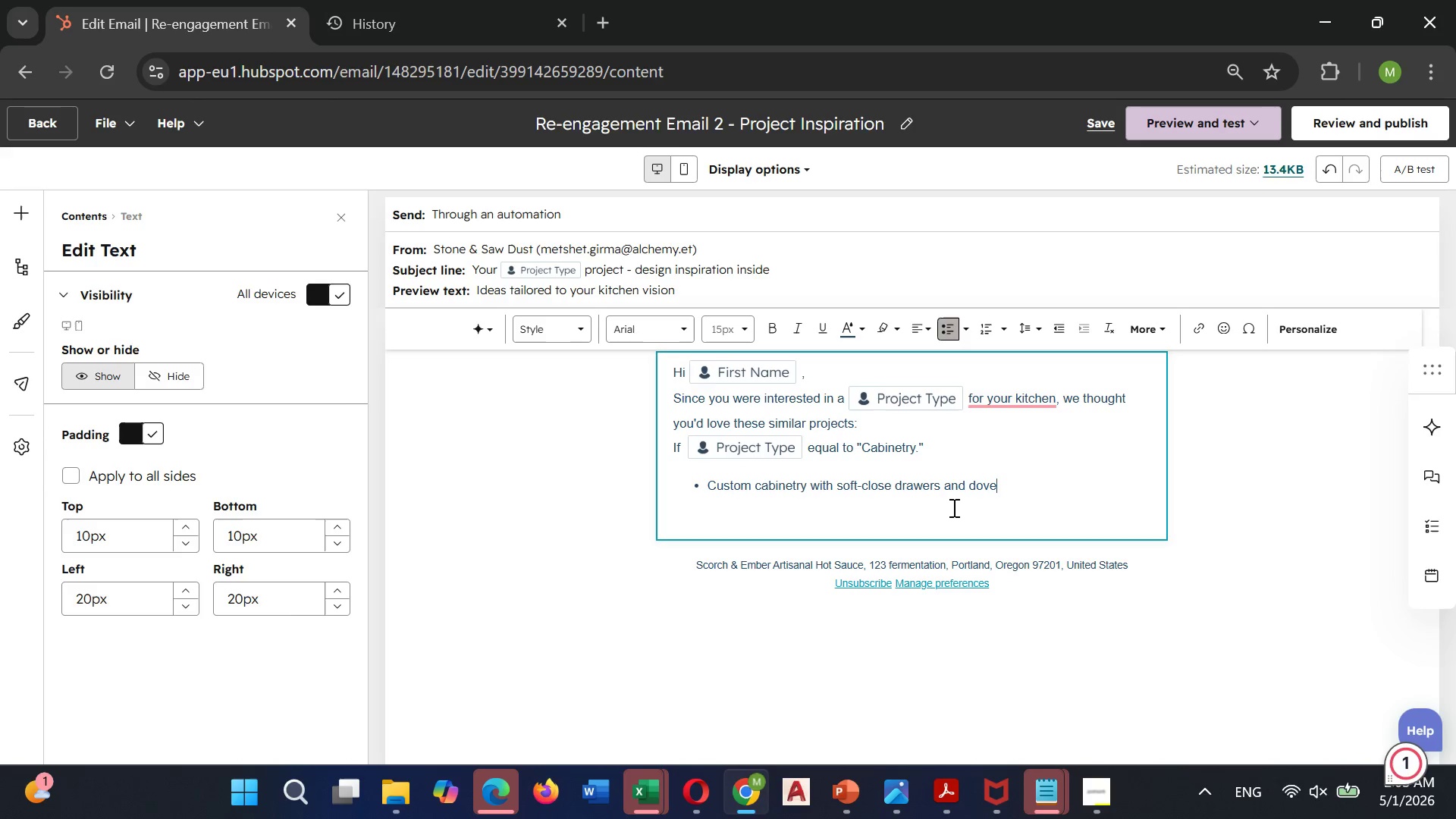 
type(tail construction)
 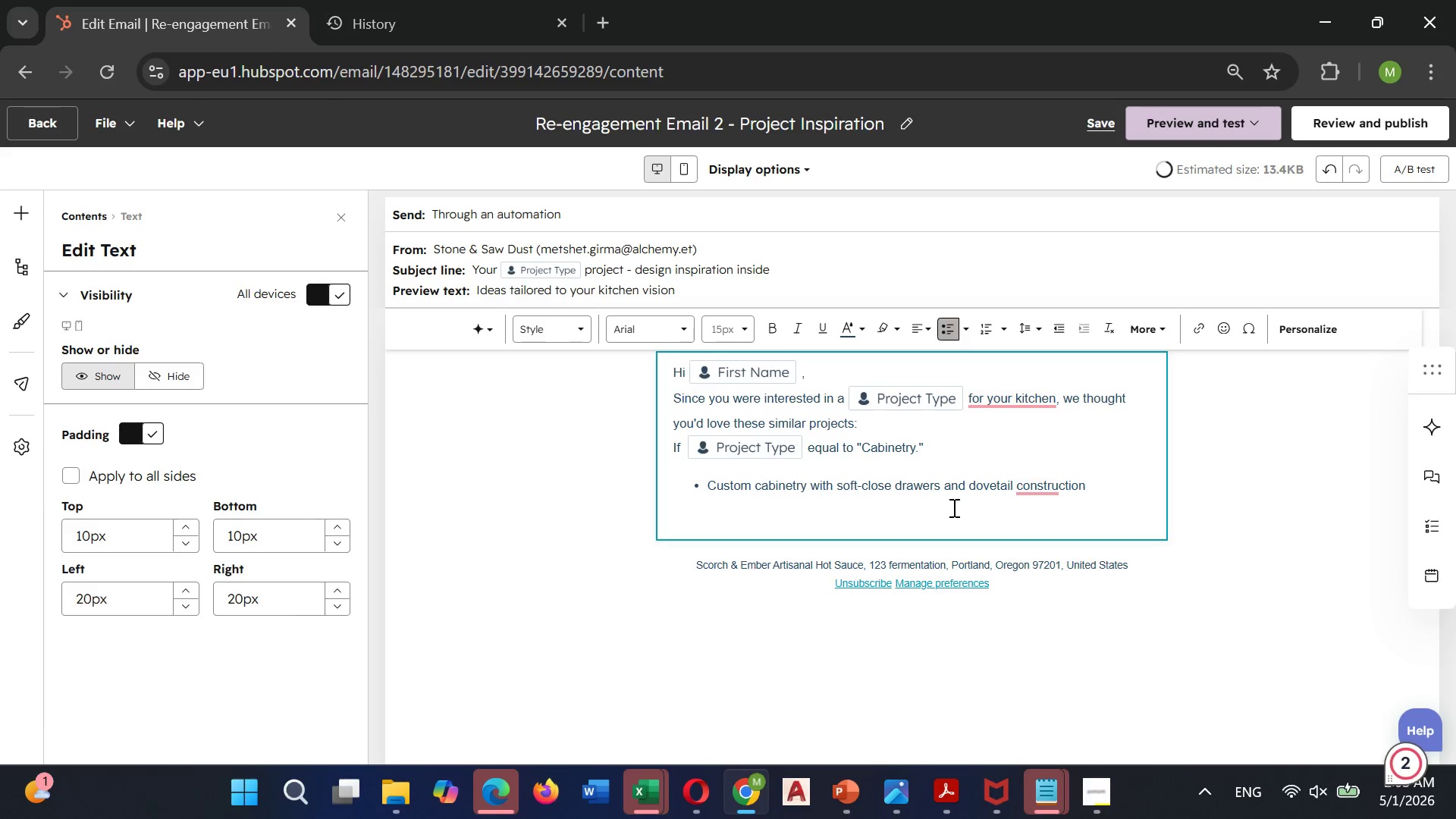 
mouse_move([1021, 428])
 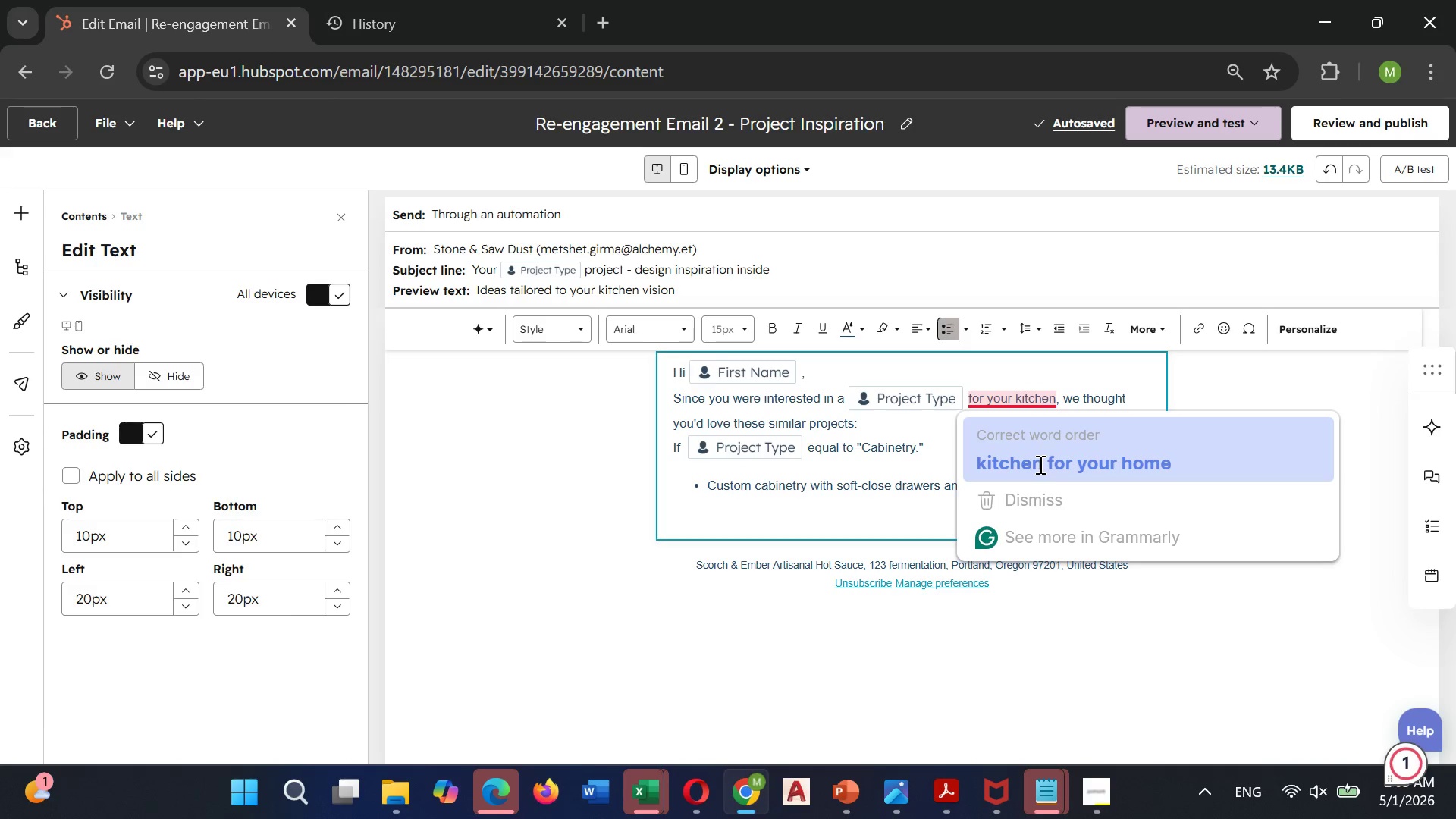 
left_click([1039, 464])
 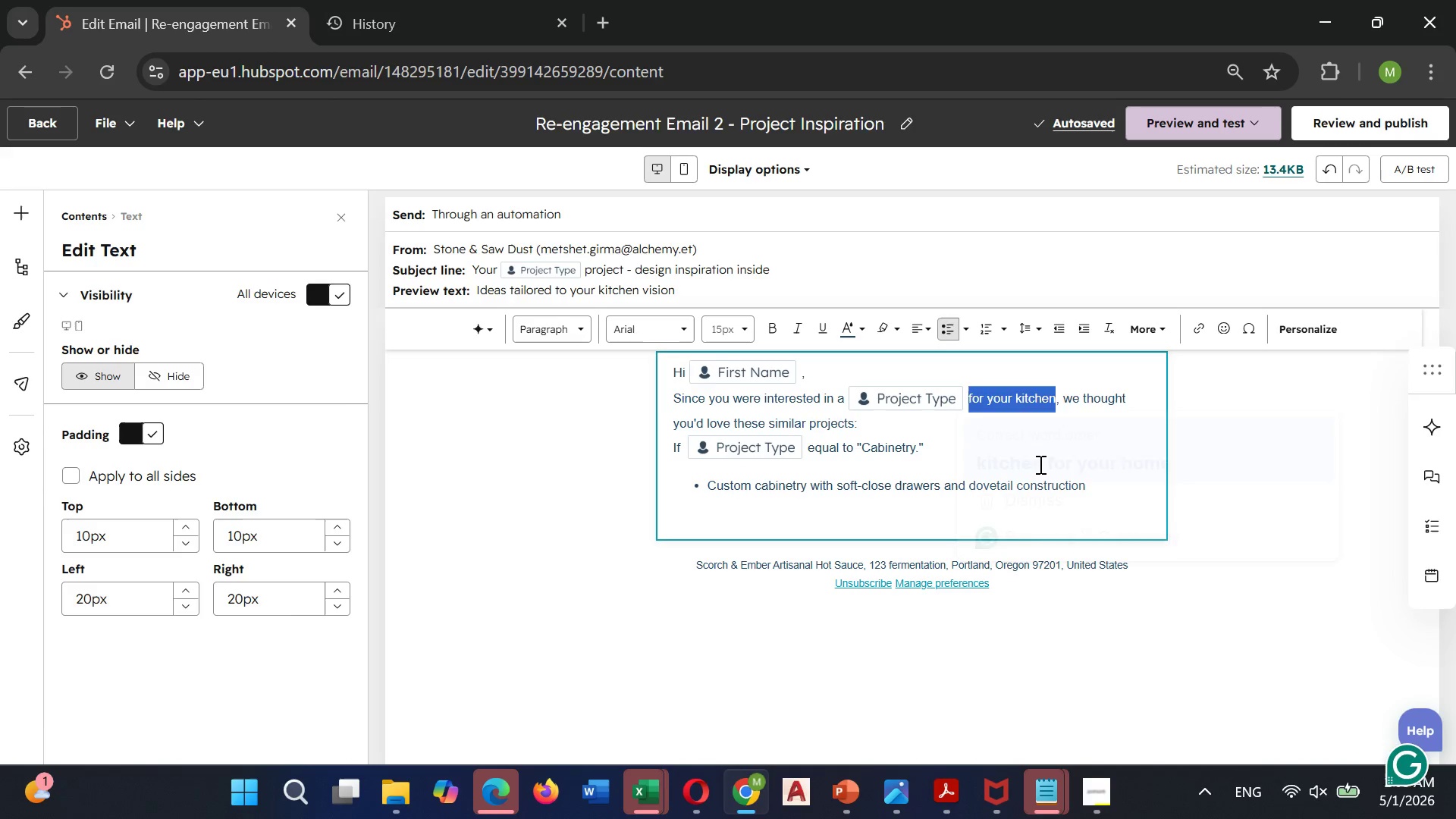 
key(Unknown)
 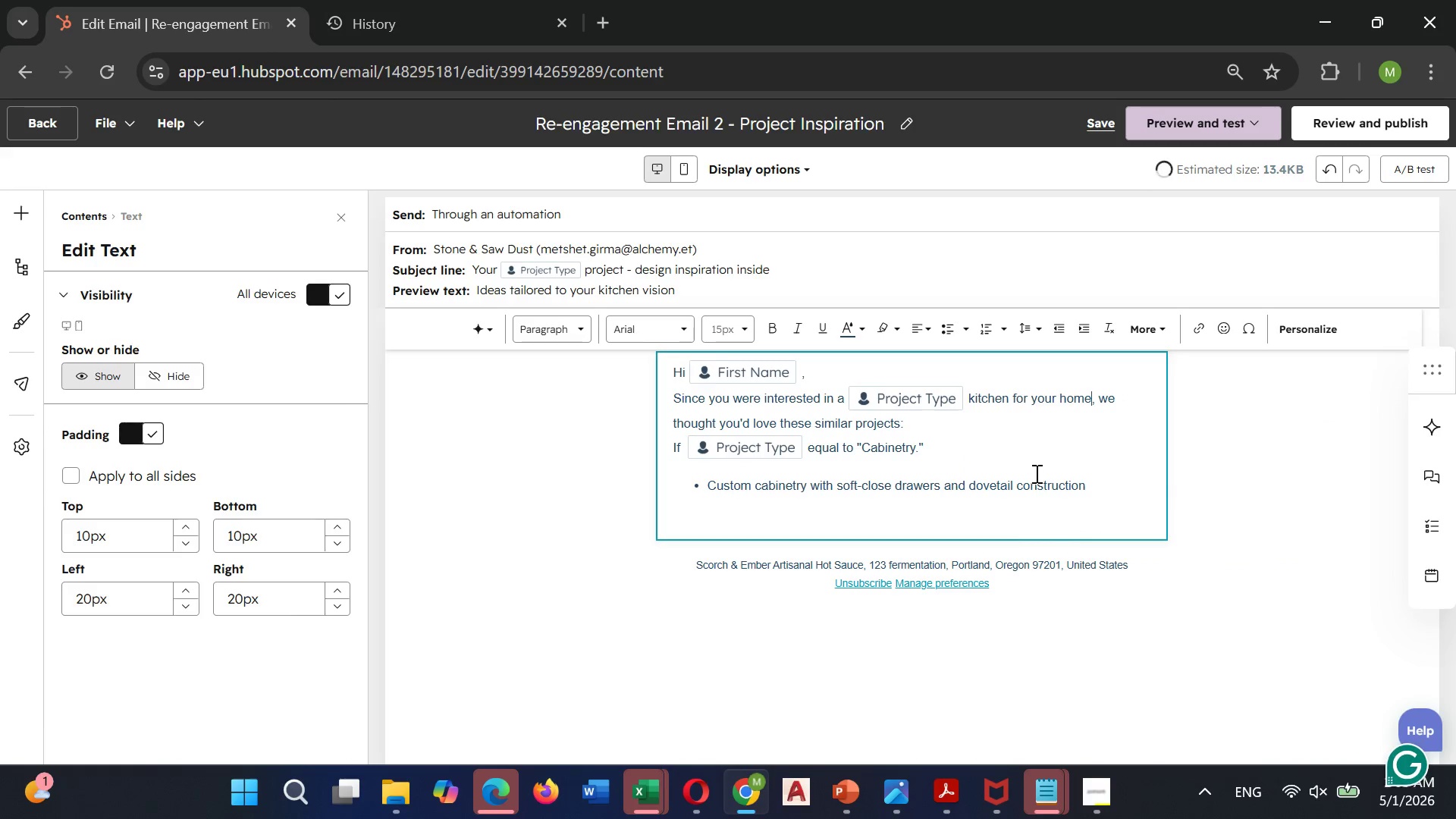 
key(Unknown)
 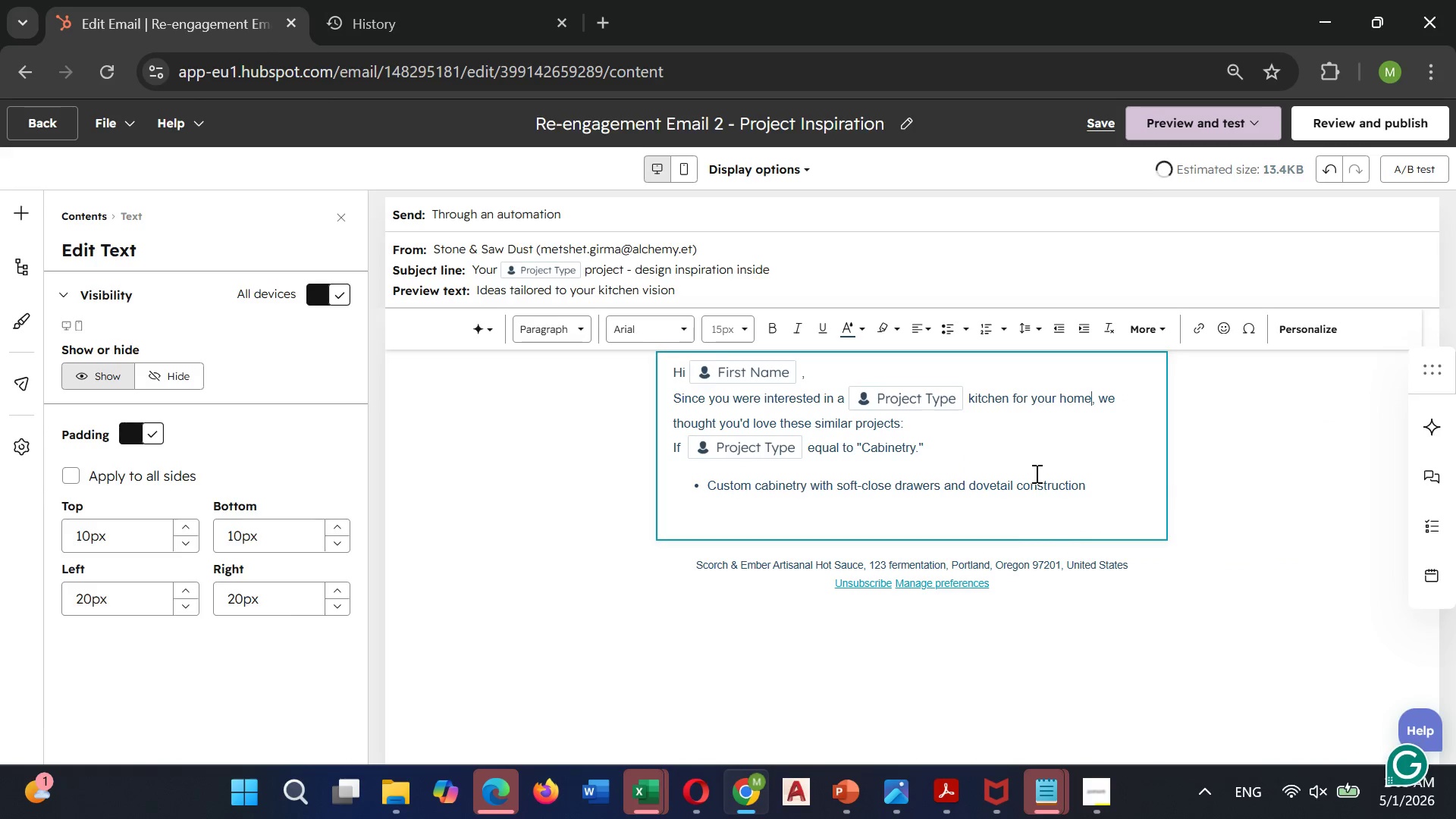 
key(Unknown)
 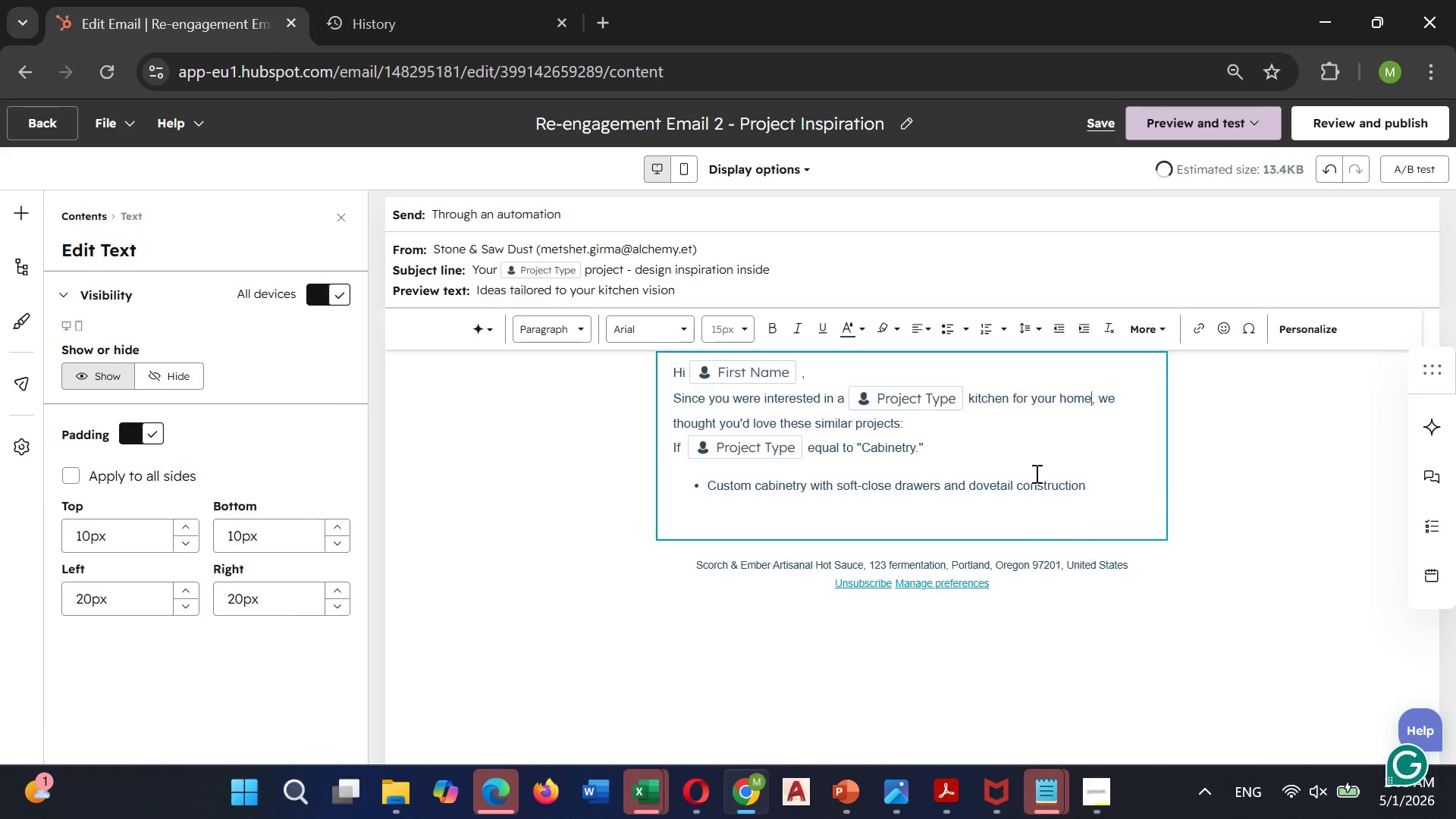 
key(Unknown)
 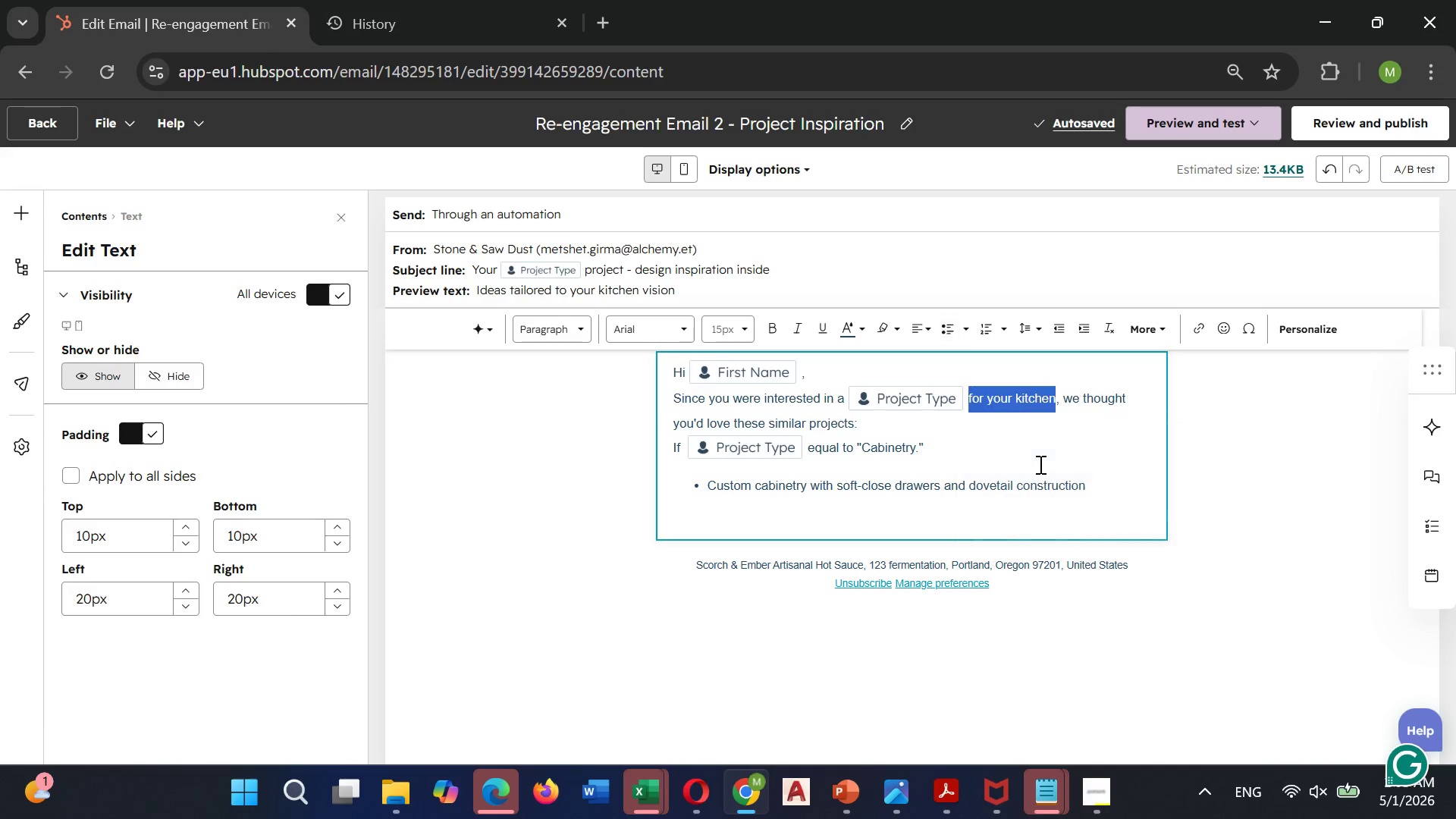 
key(Unknown)
 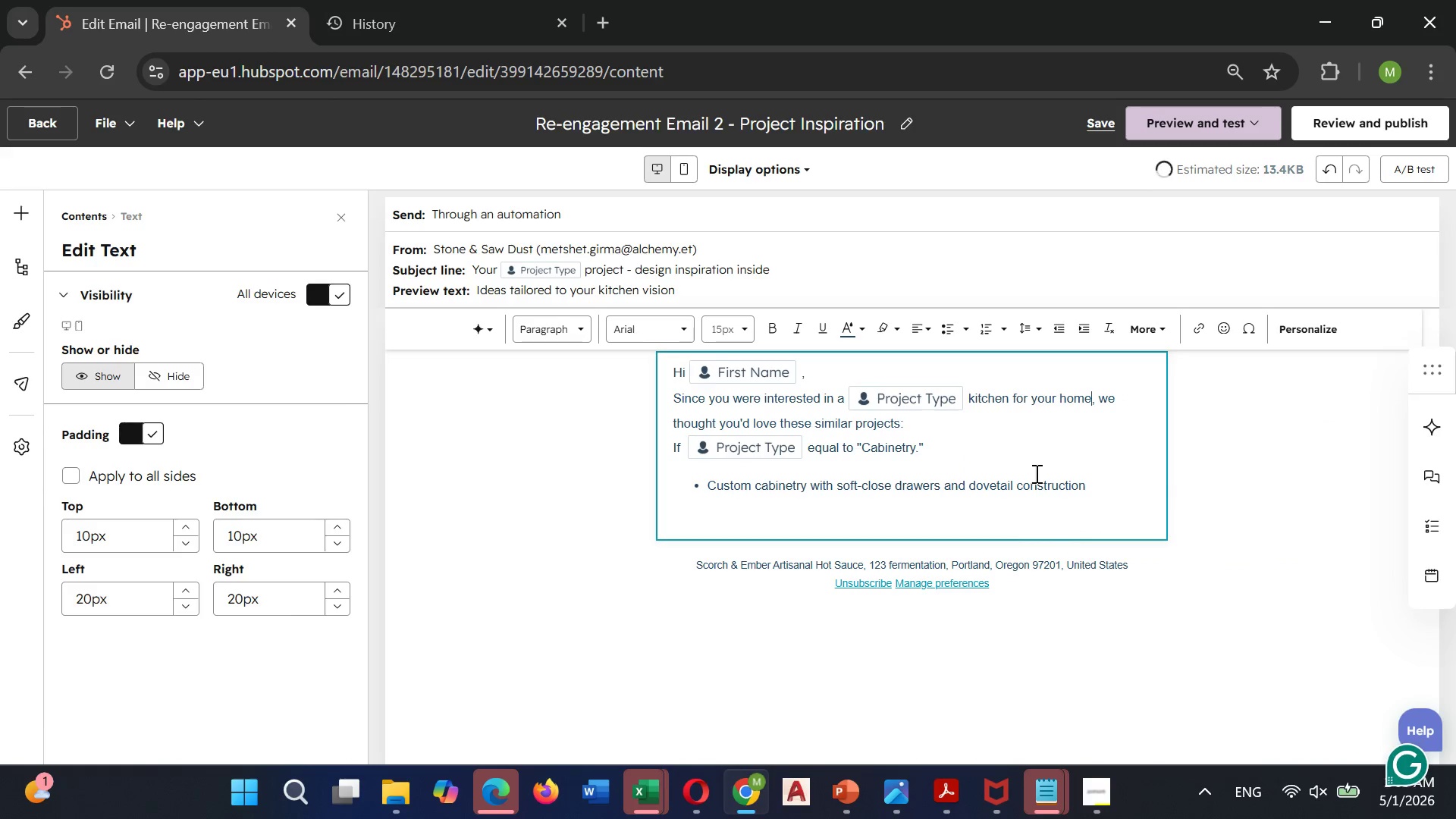 
key(Unknown)
 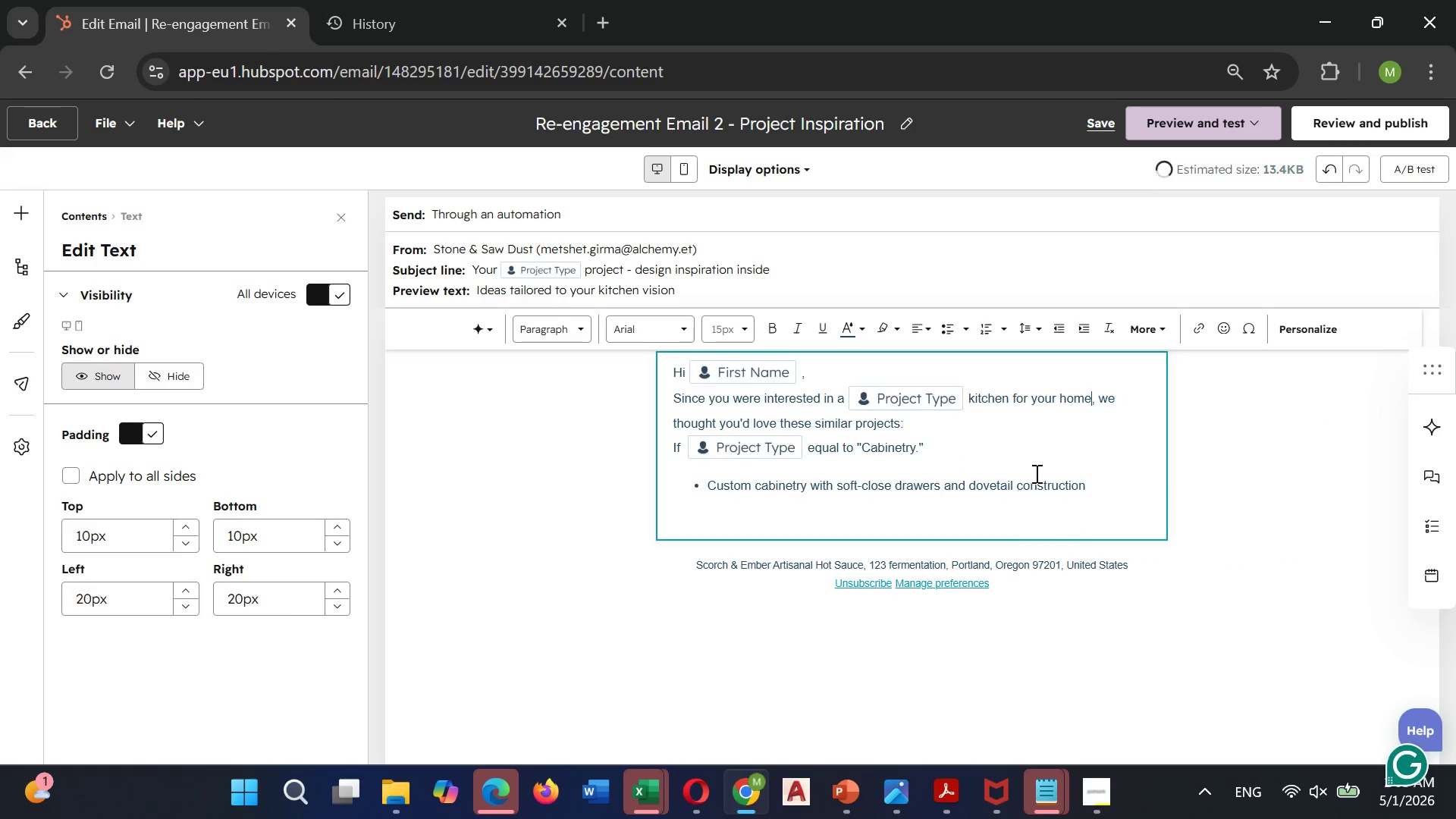 
key(Unknown)
 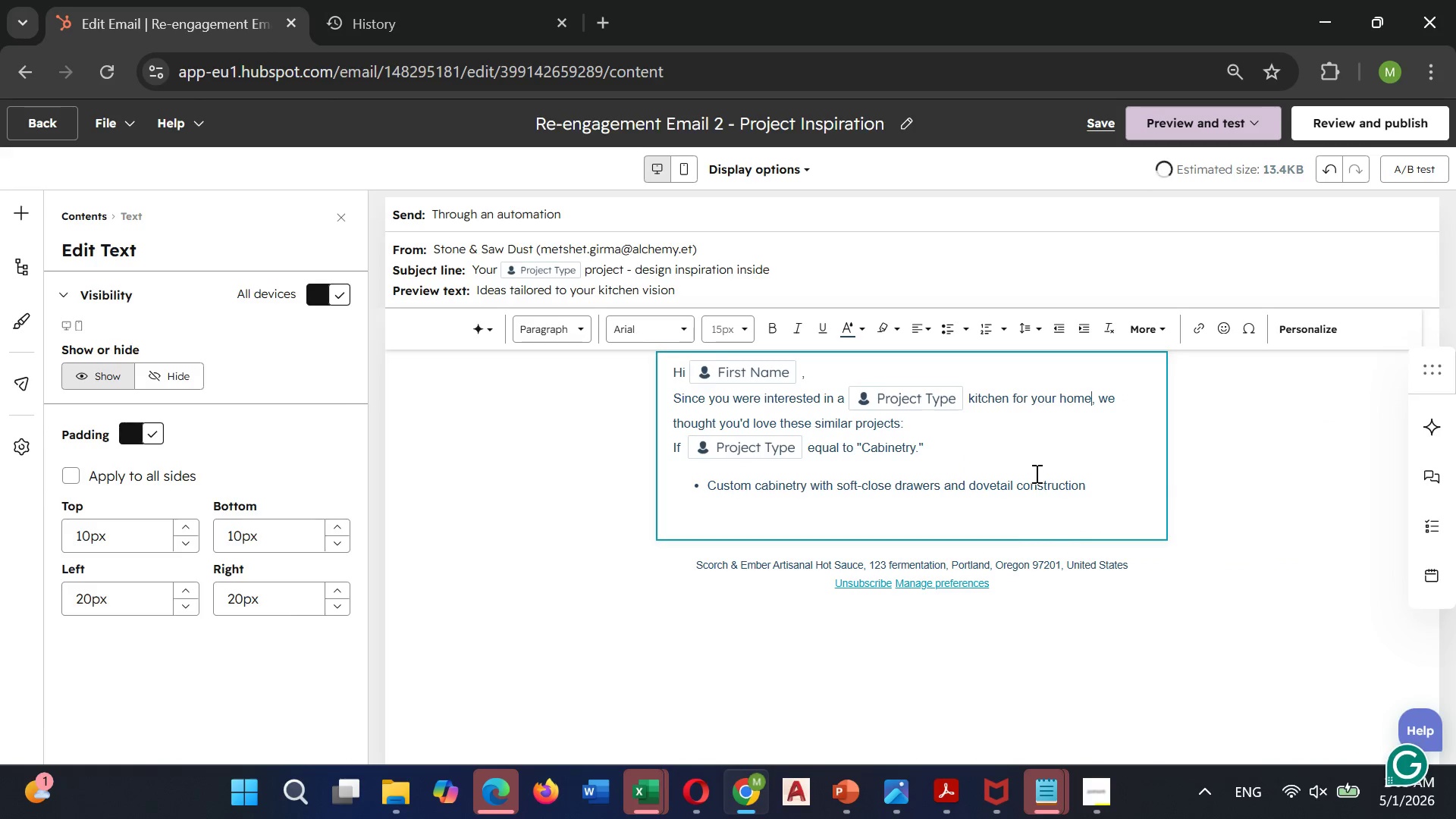 
key(Unknown)
 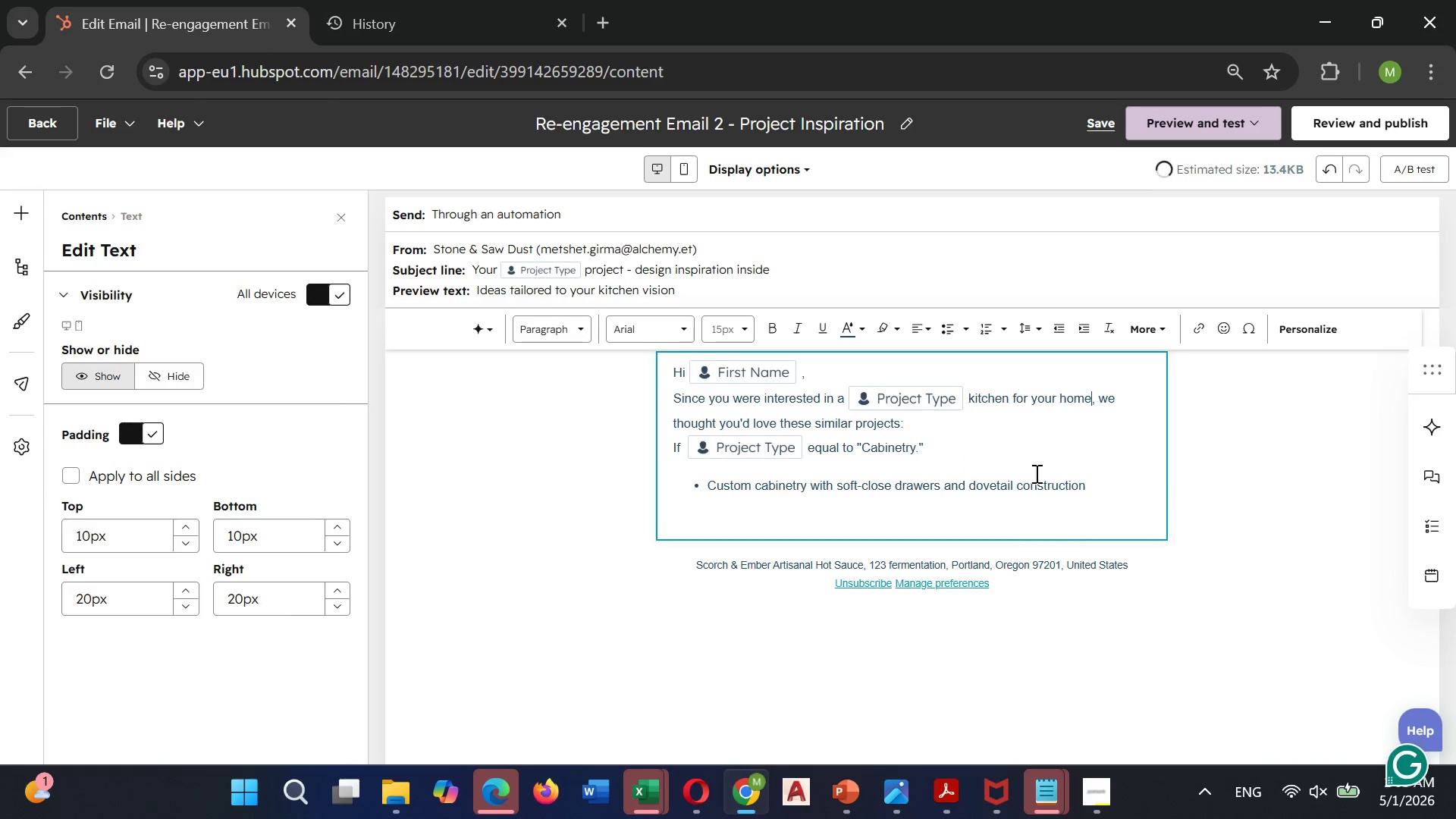 
key(Unknown)
 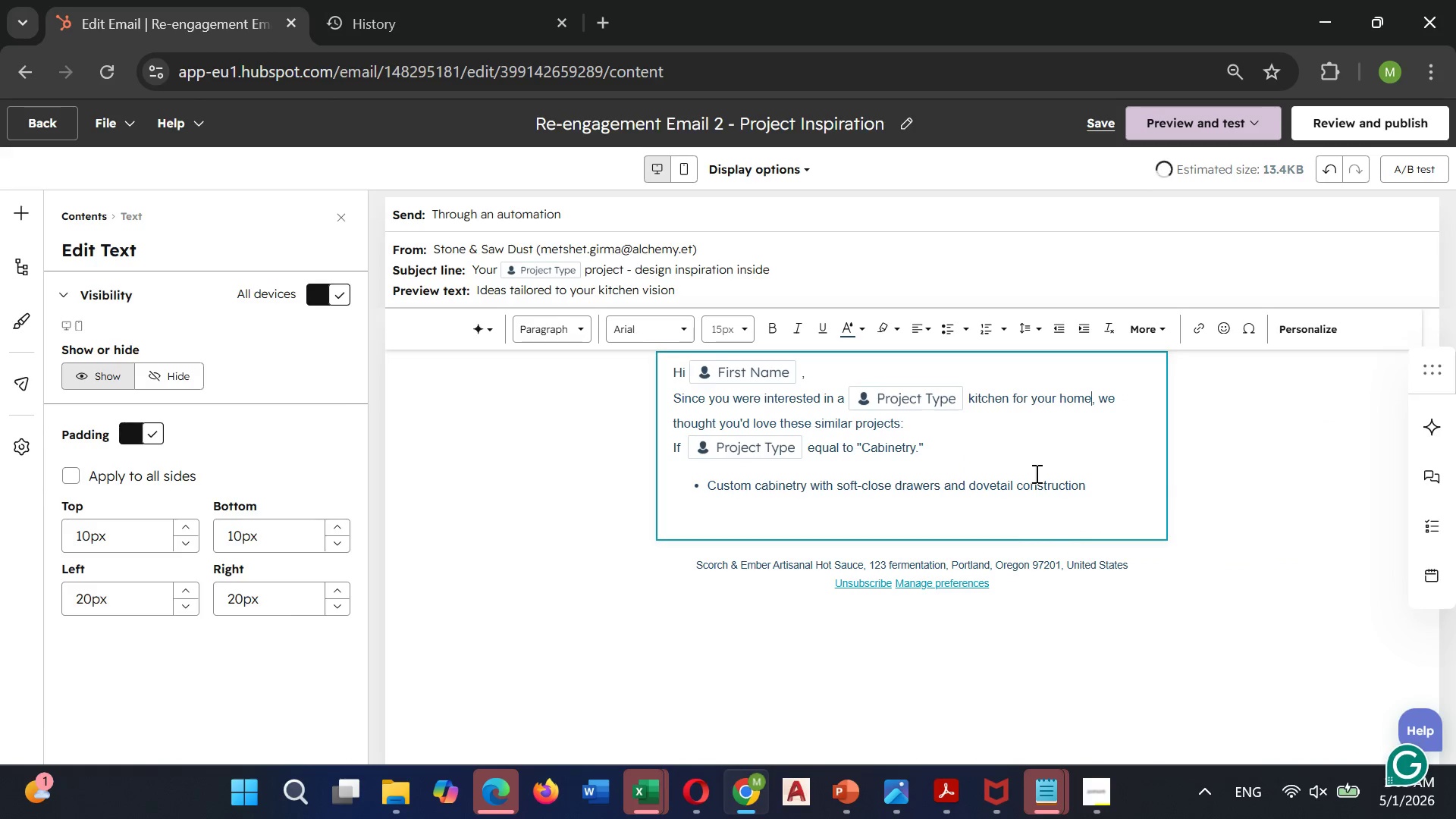 
key(Unknown)
 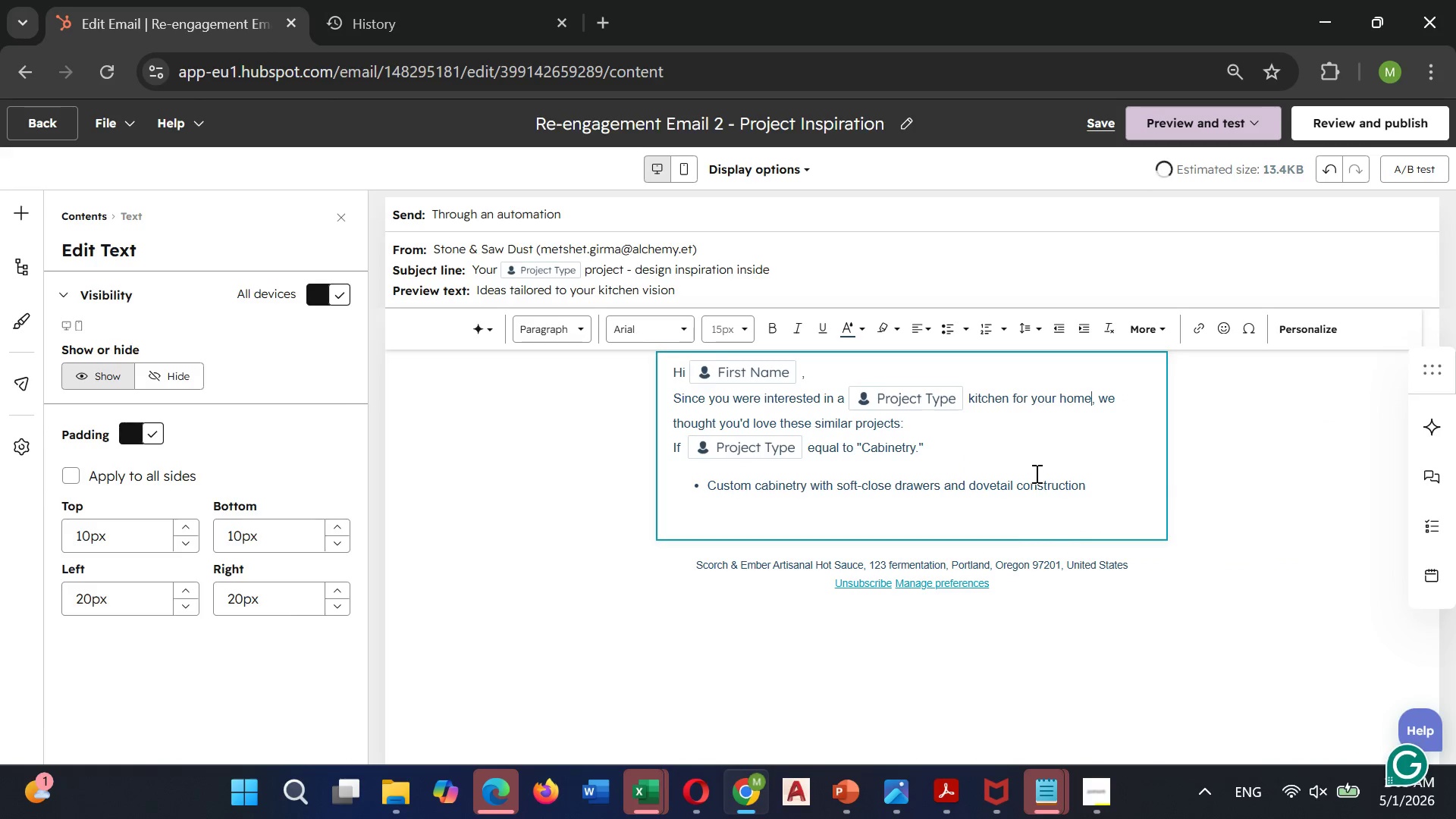 
key(Unknown)
 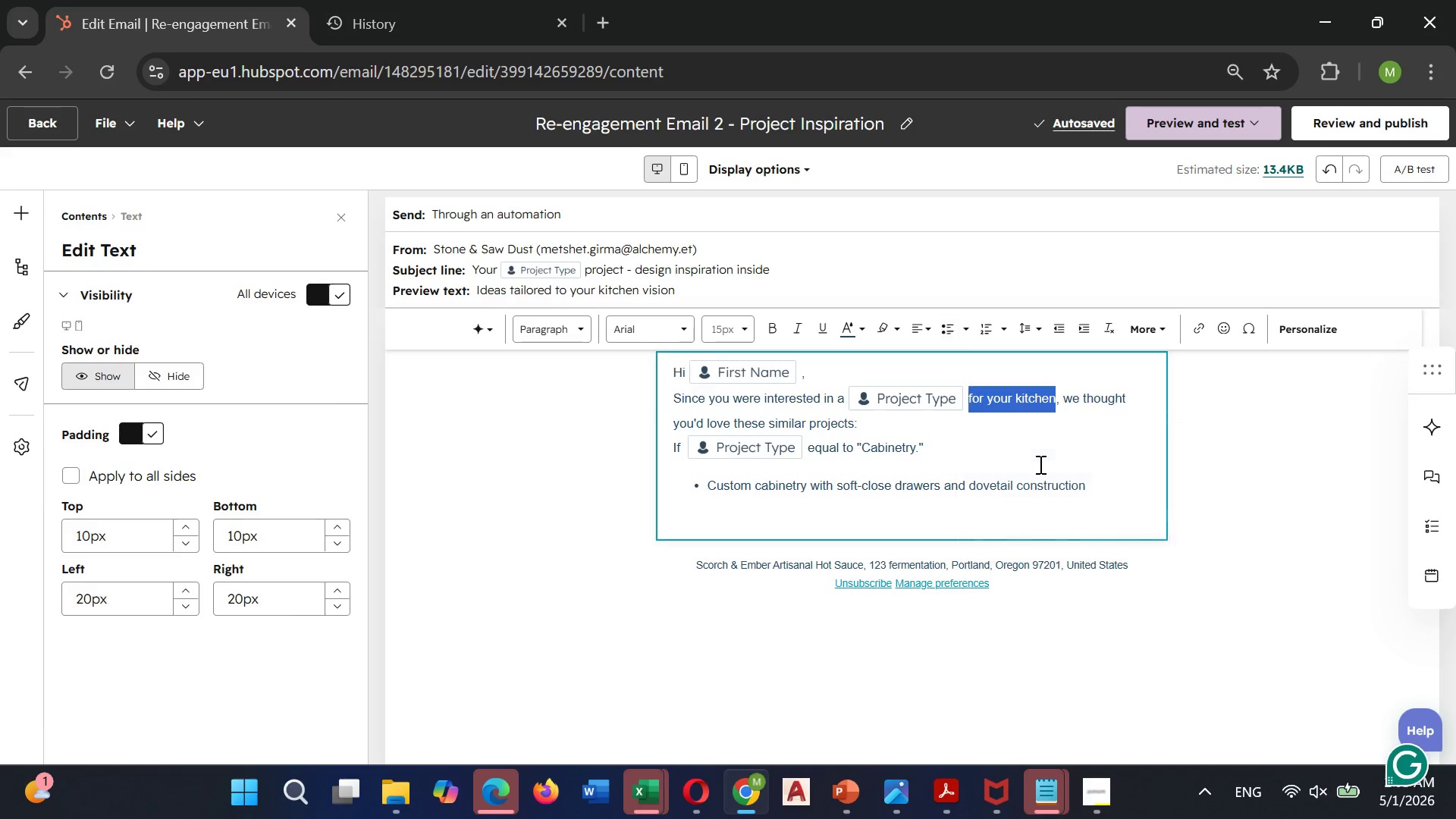 
key(Unknown)
 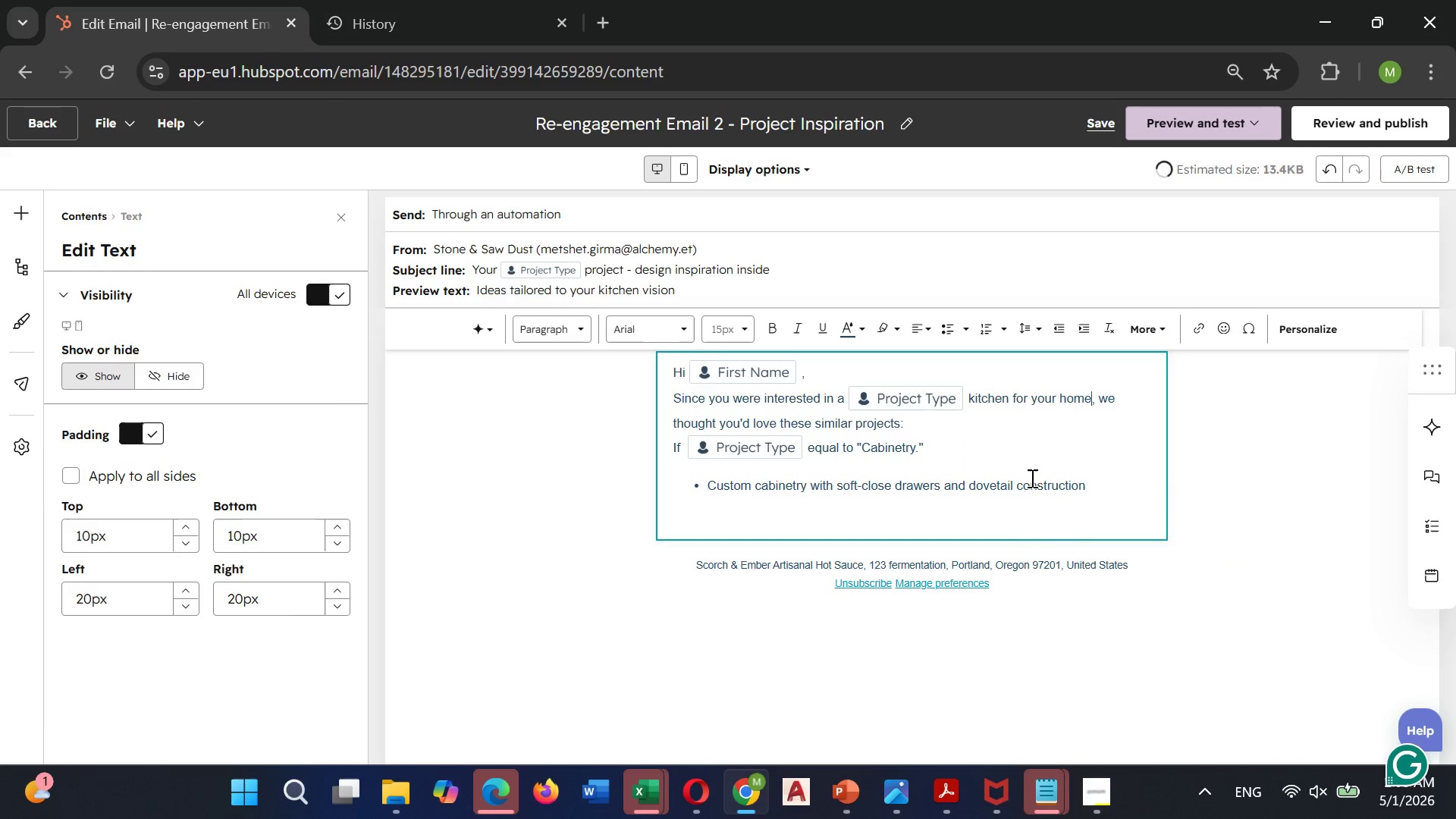 
key(Unknown)
 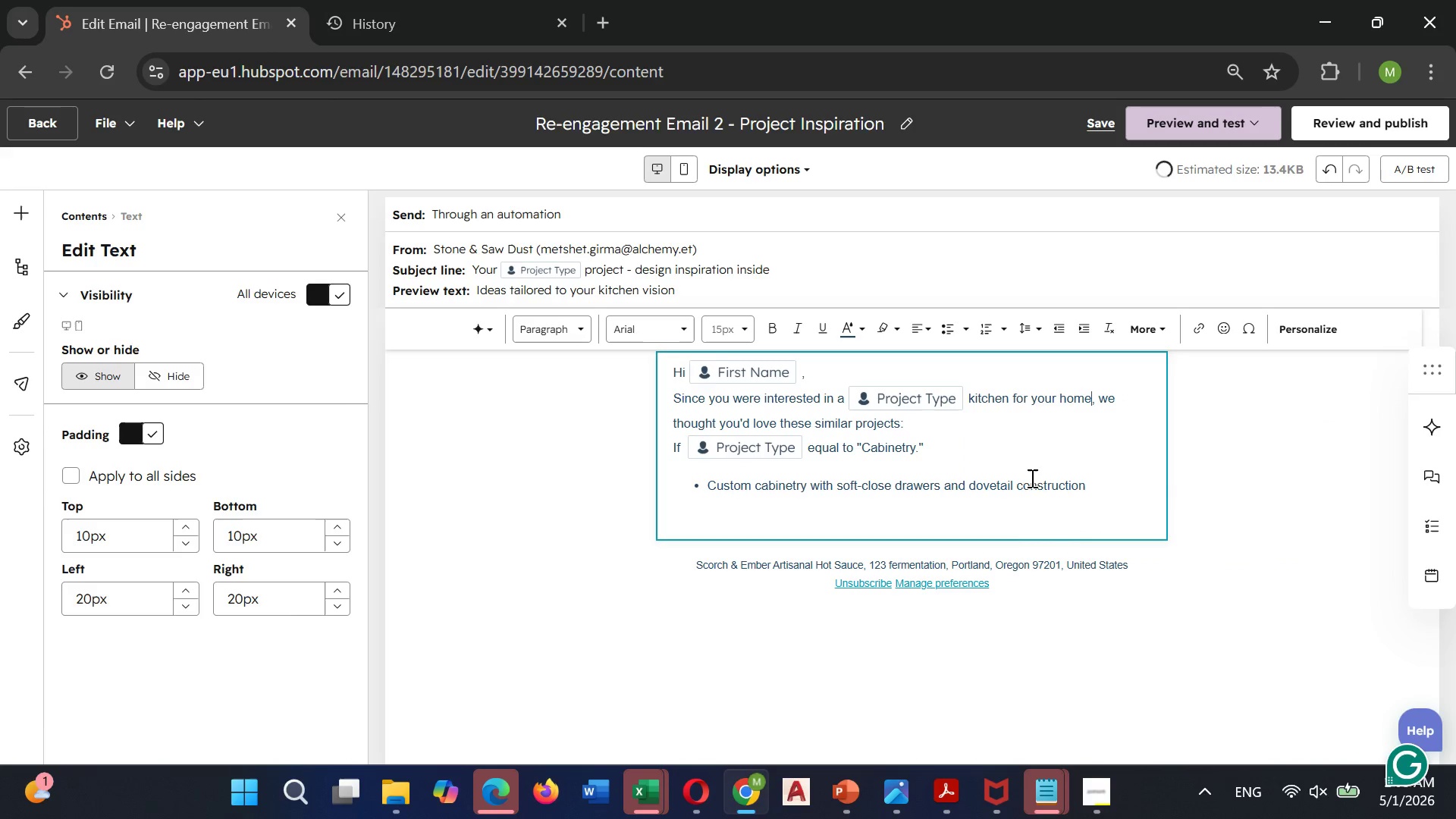 
key(Unknown)
 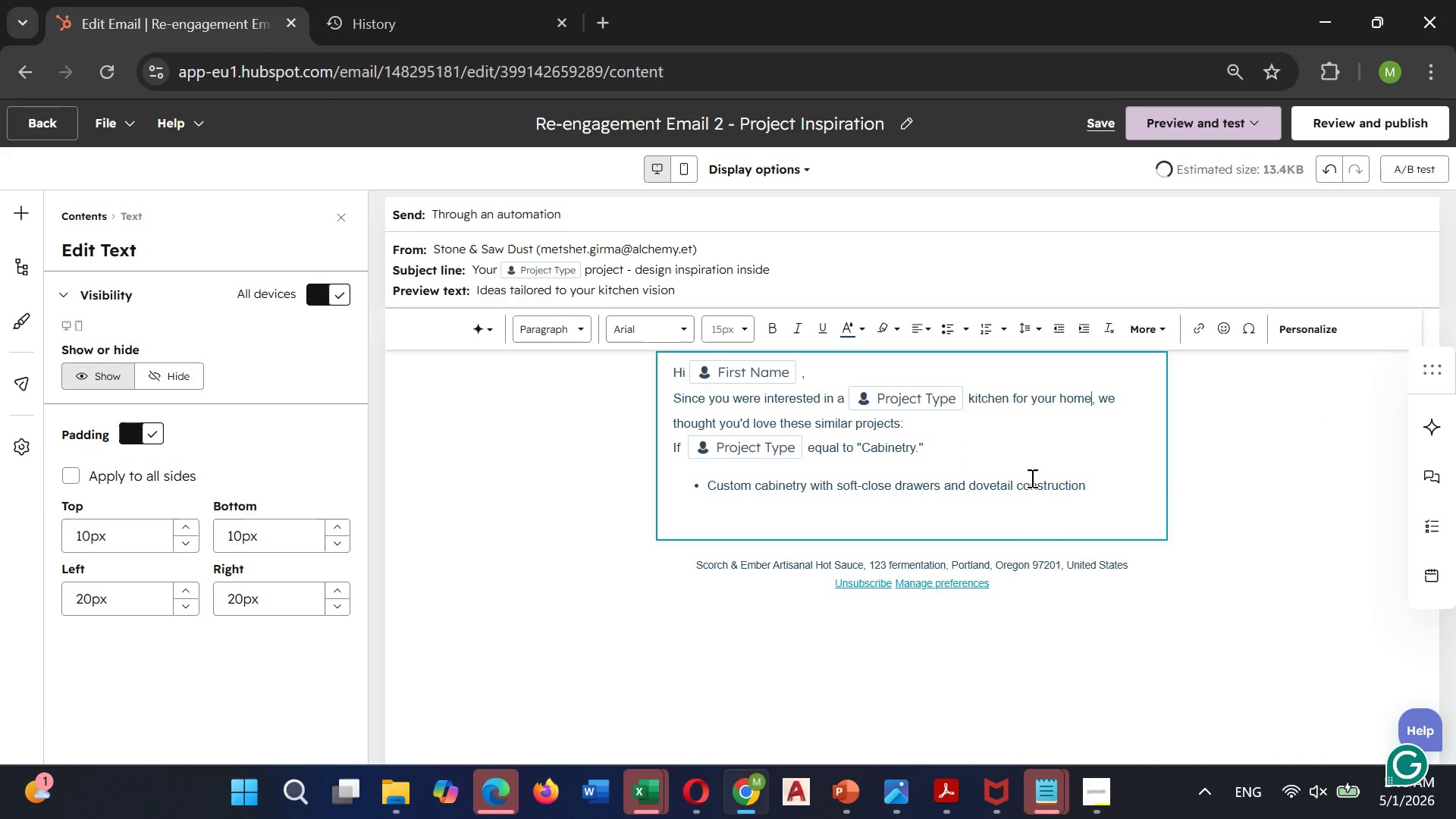 
key(Unknown)
 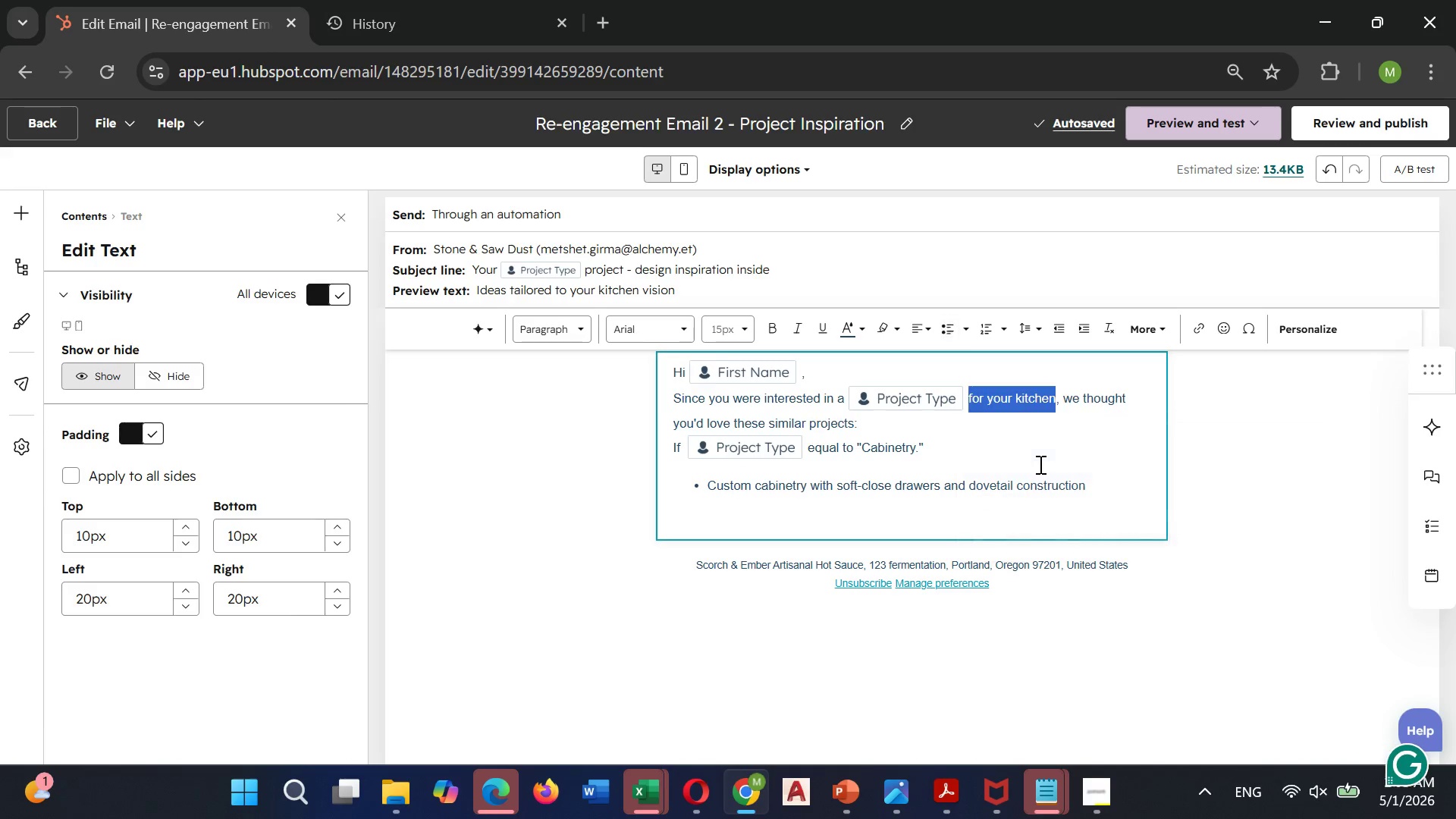 
key(Unknown)
 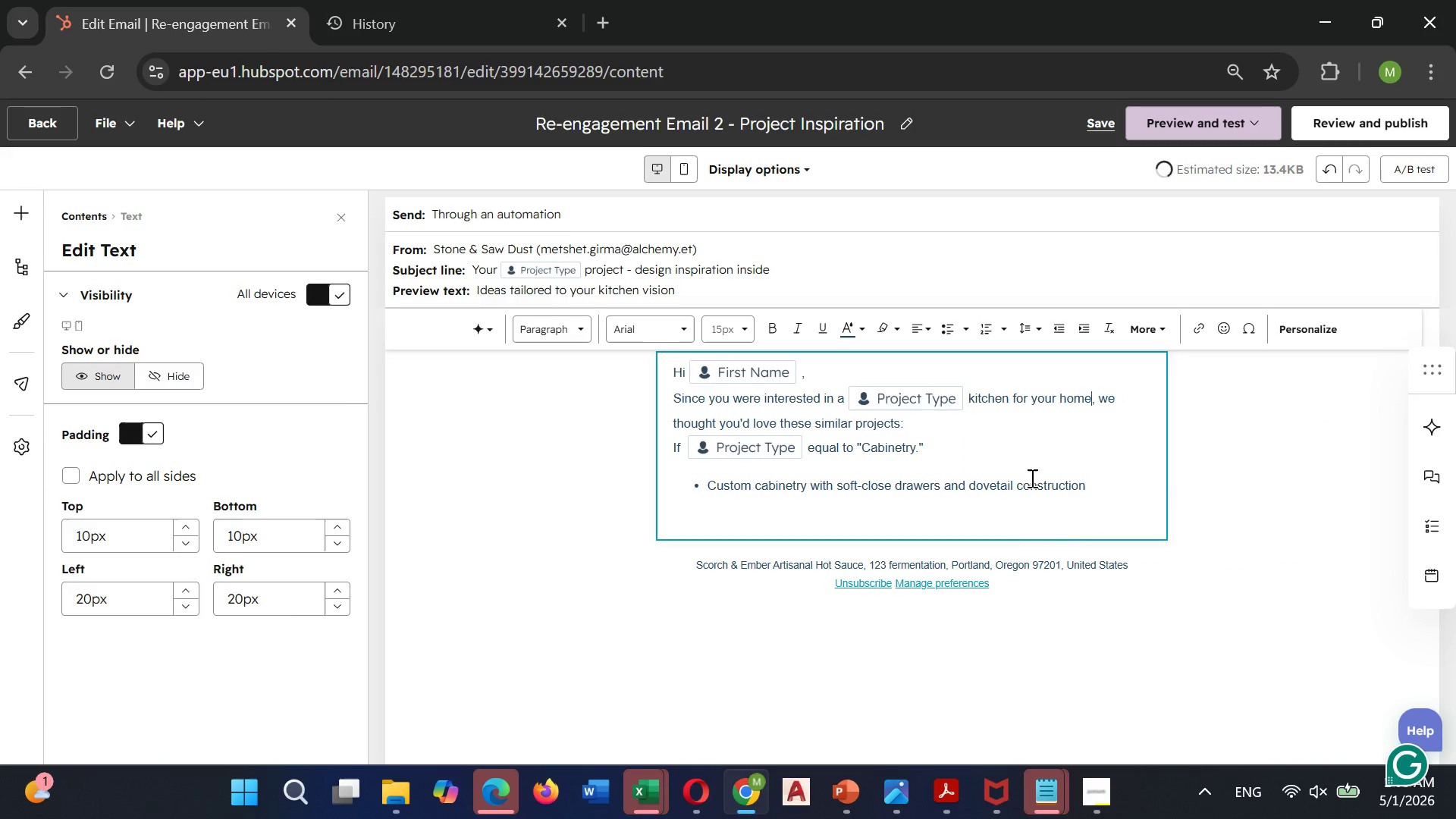 
key(Unknown)
 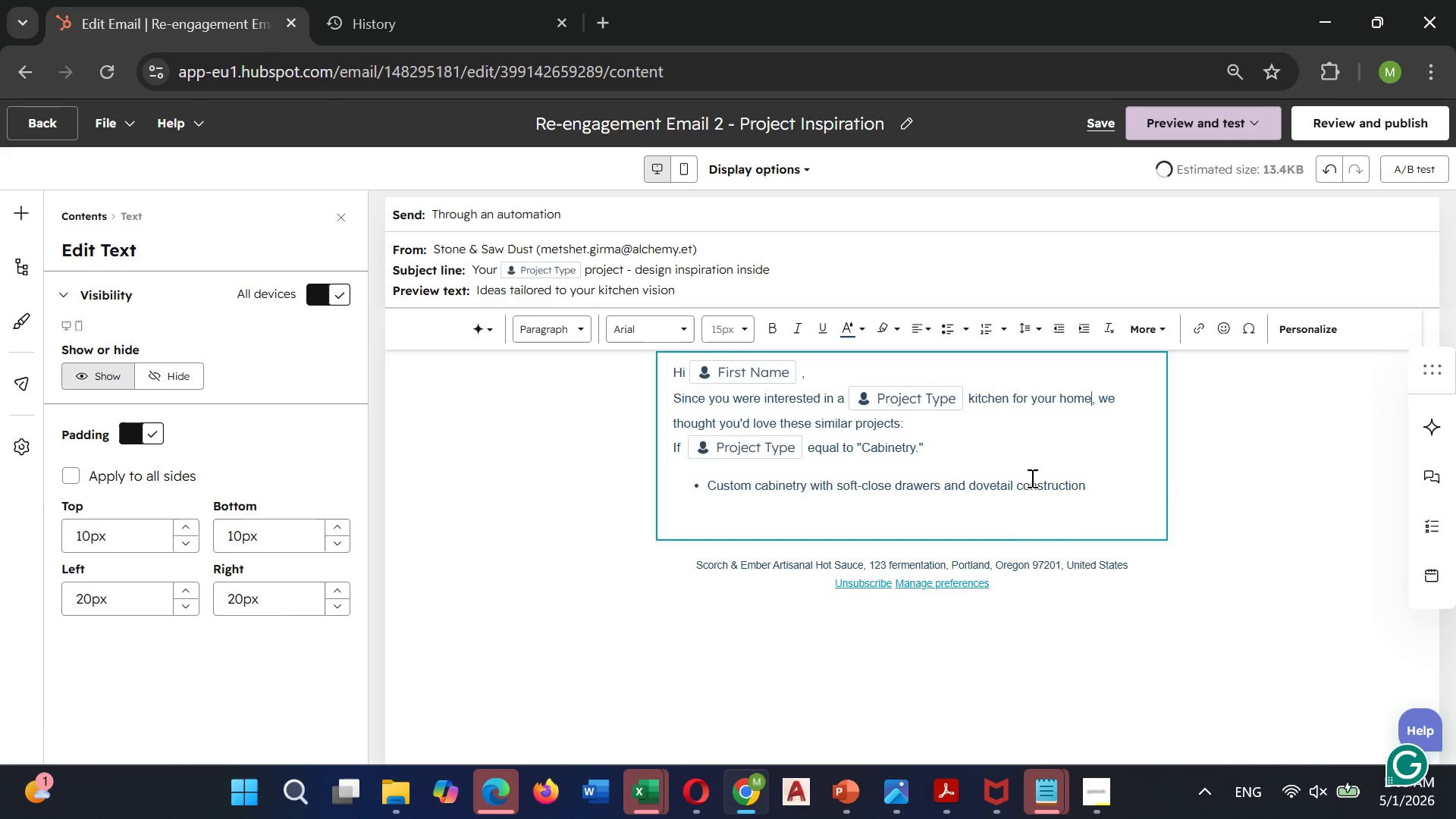 
key(Unknown)
 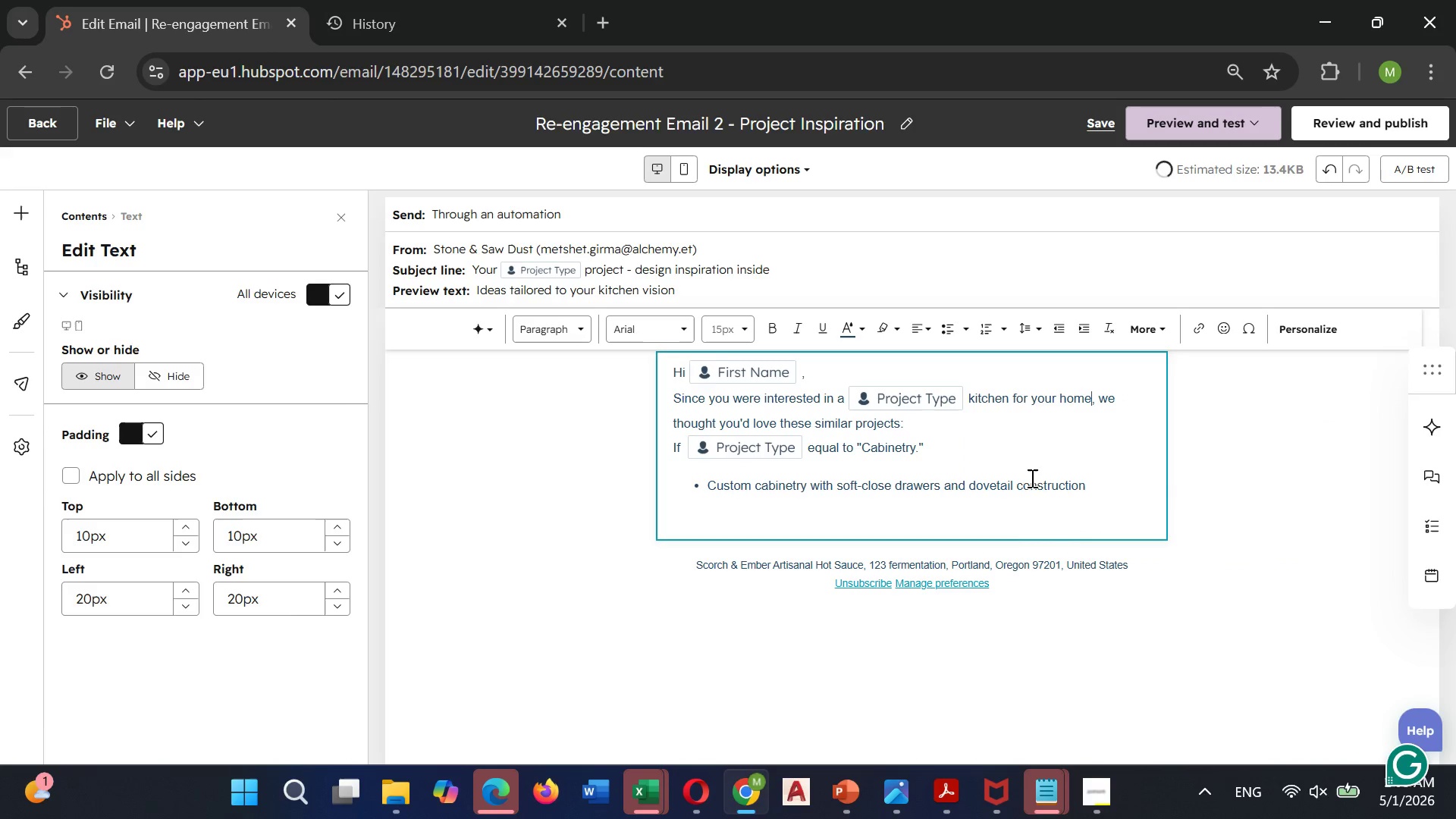 
key(Unknown)
 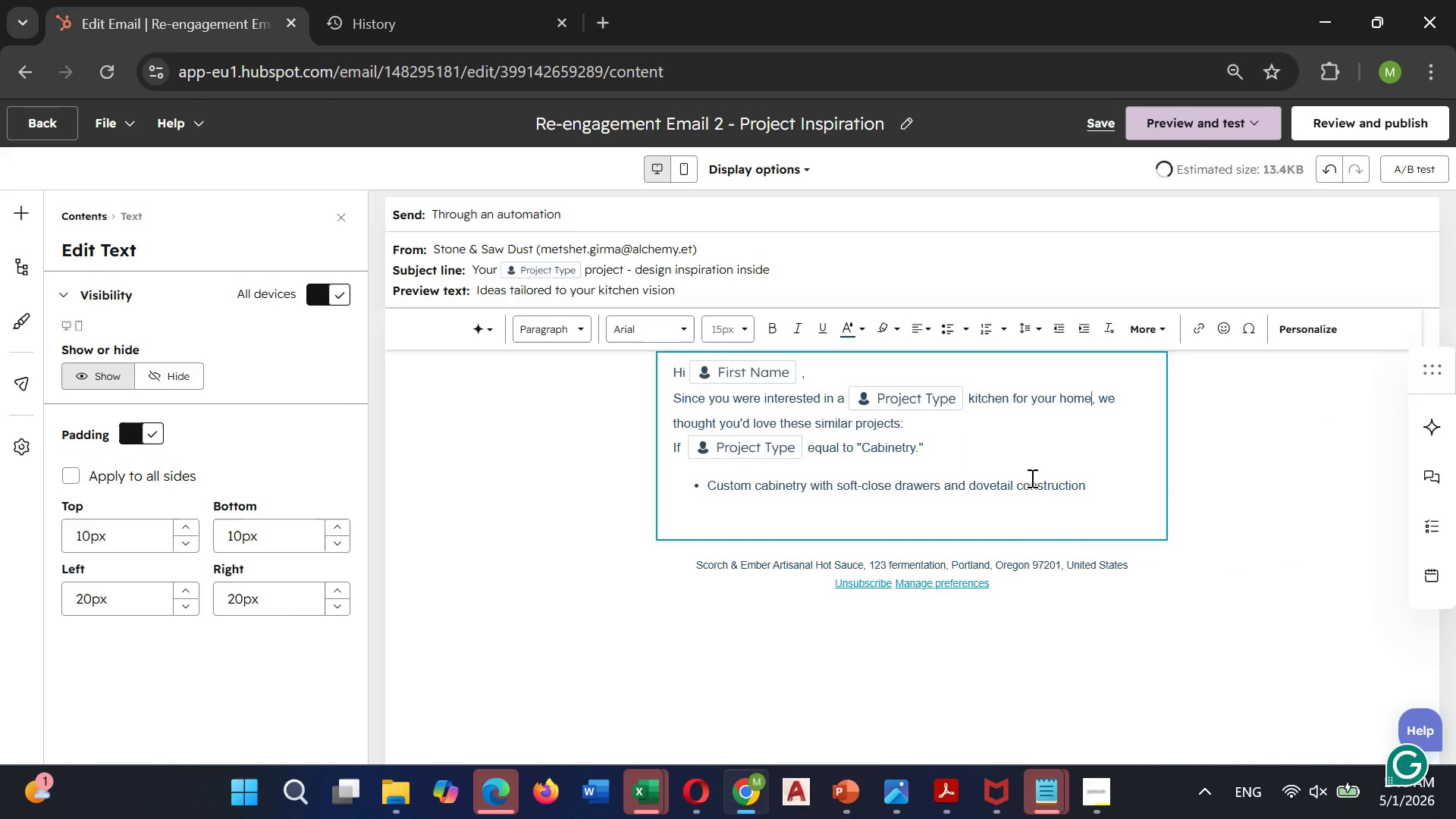 
key(Unknown)
 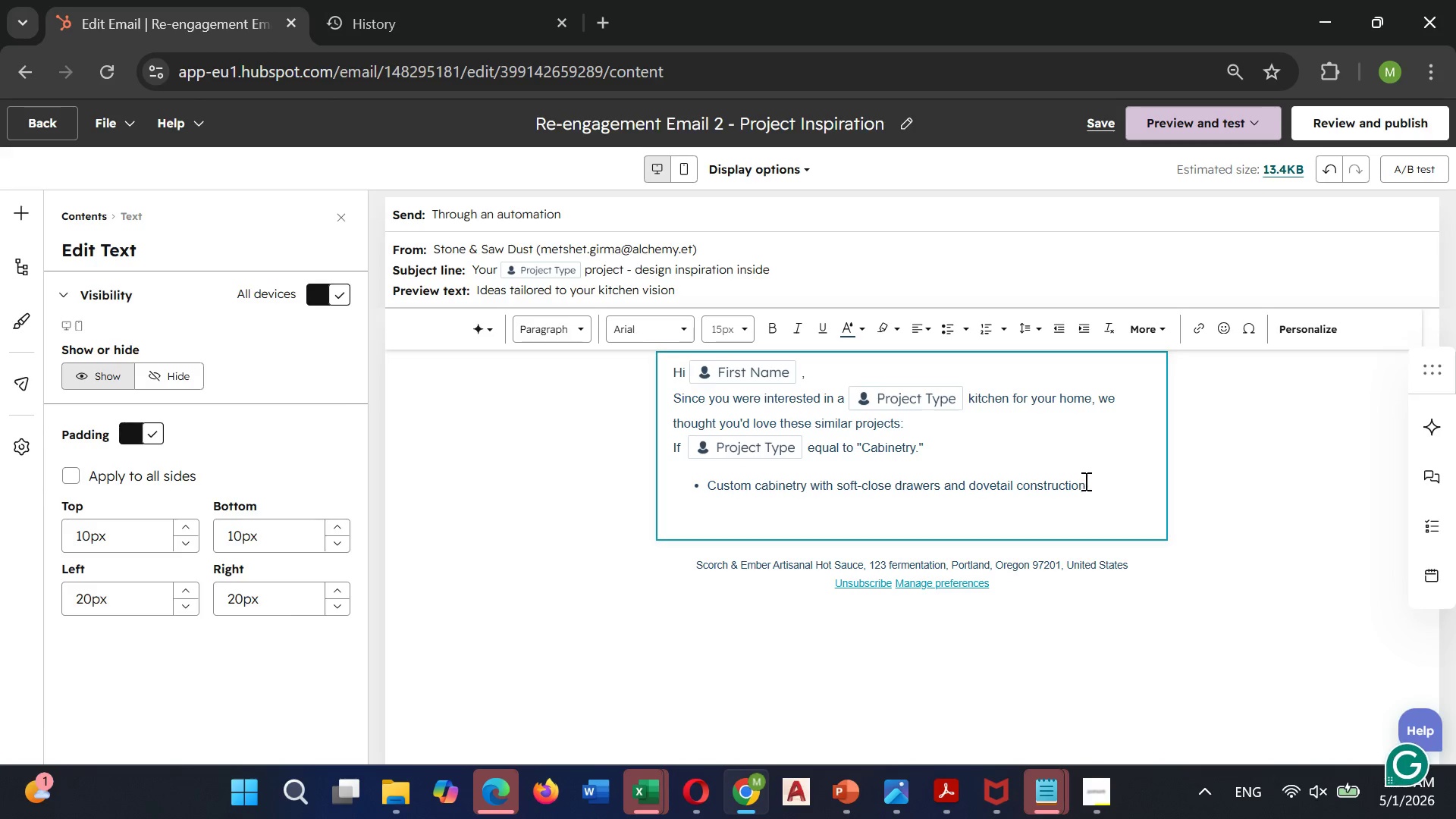 
key(Unknown)
 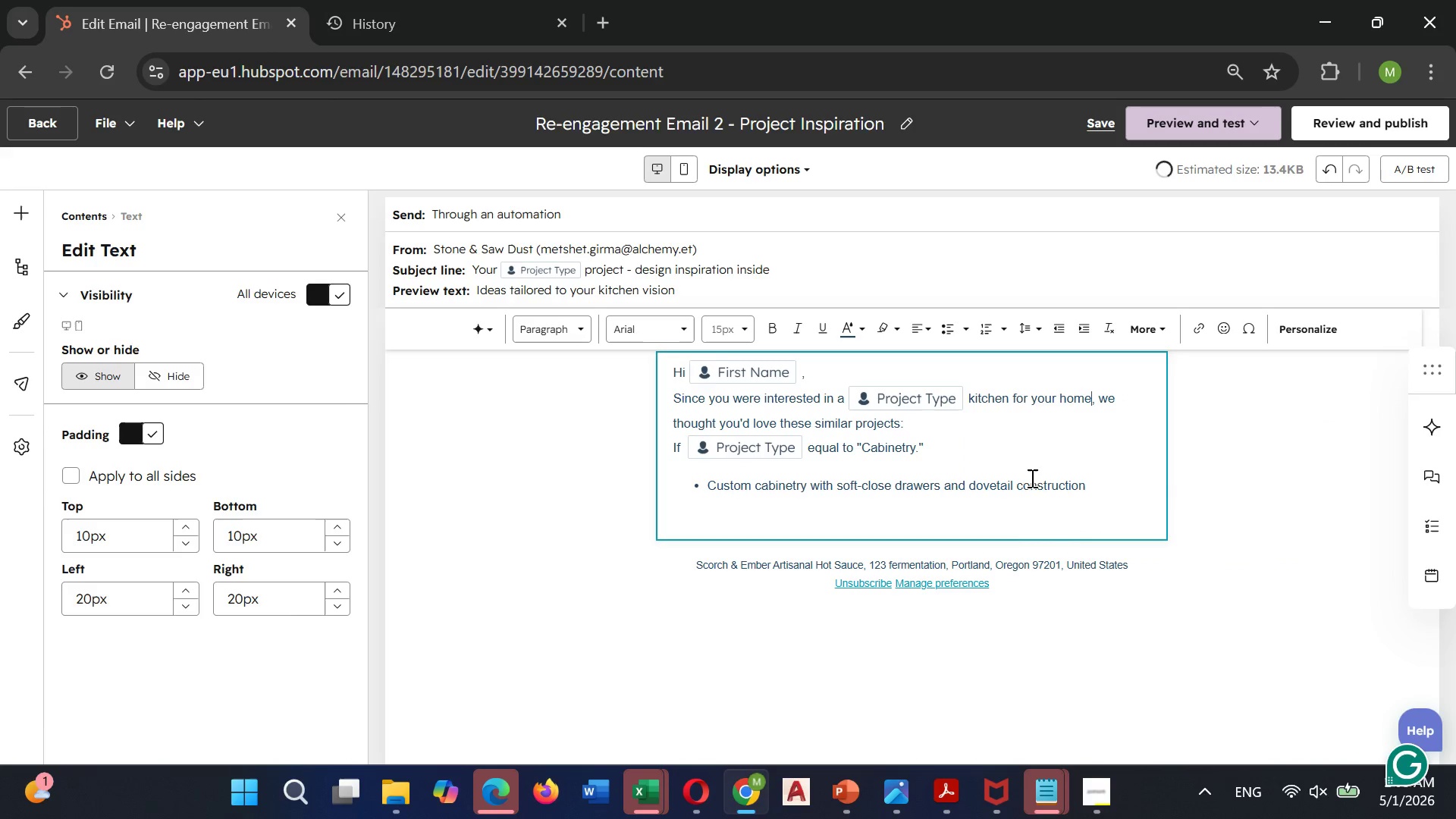 
left_click([1092, 484])
 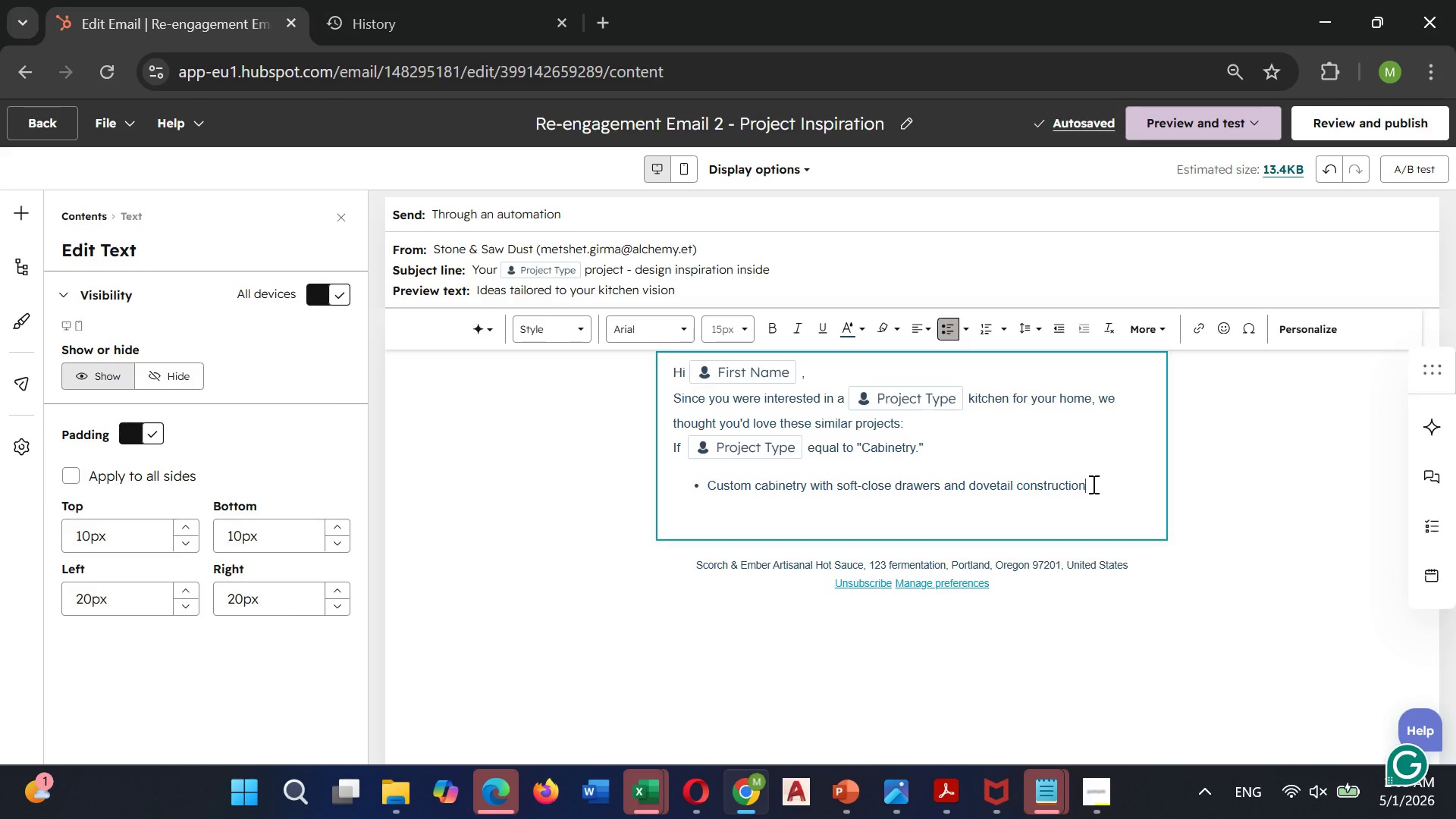 
key(Enter)
 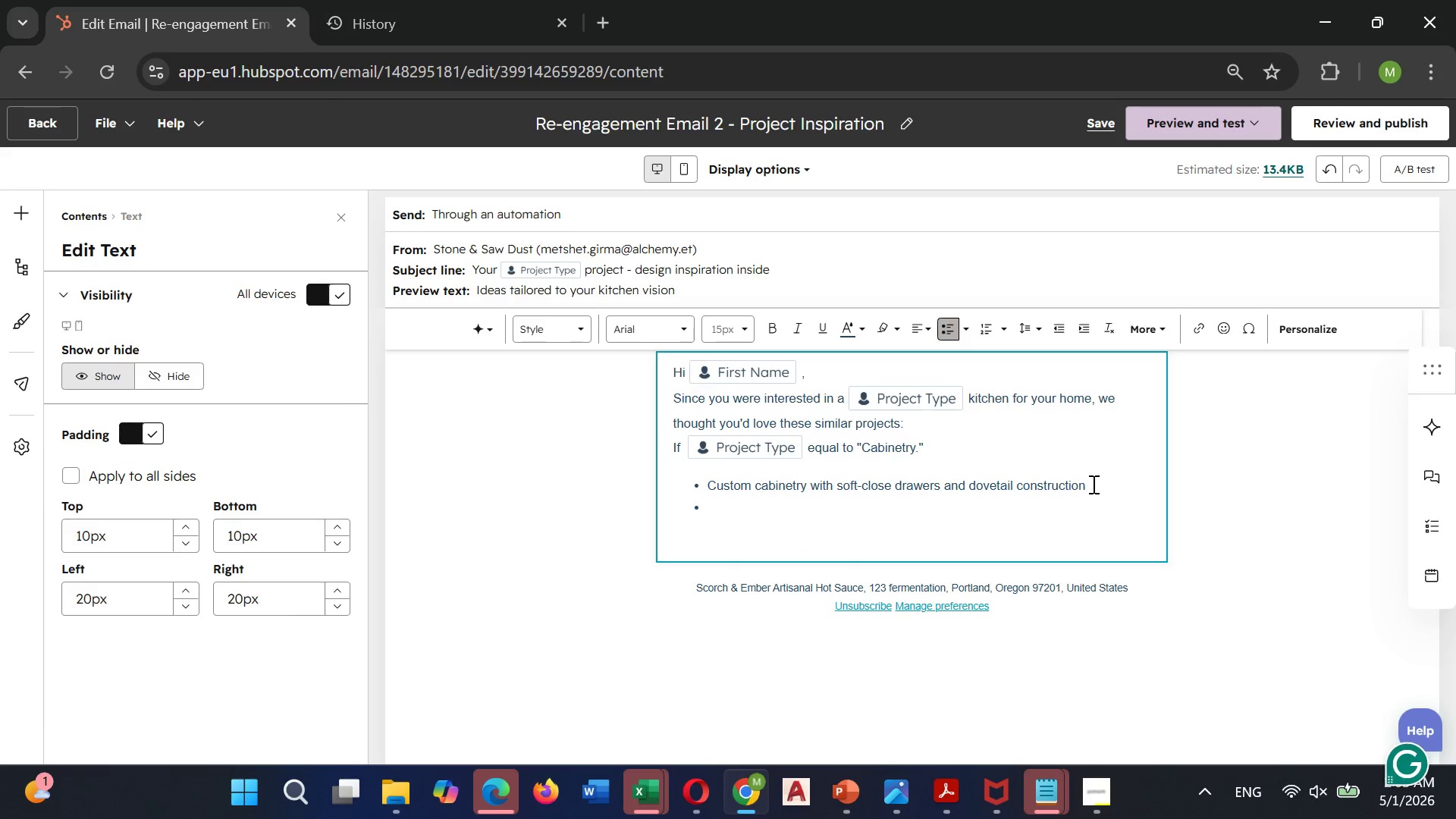 
type(Built in )
key(Backspace)
key(Backspace)
key(Backspace)
key(Backspace)
type(-in o)
key(Backspace)
type(pantrey )
key(Backspace)
key(Backspace)
key(Backspace)
key(Backspace)
type(ry sy)
 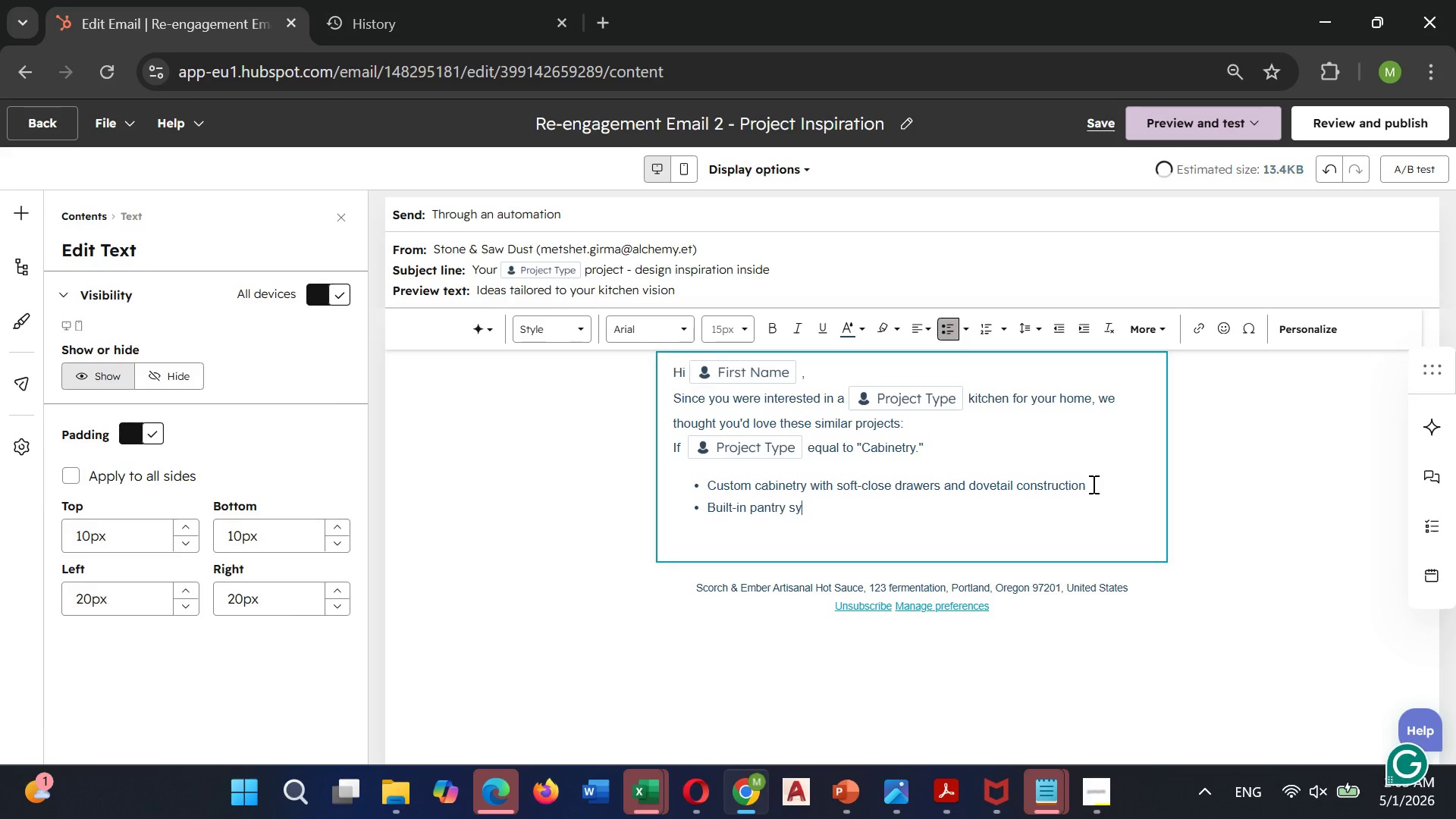 
hold_key(key=S, duration=0.41)
 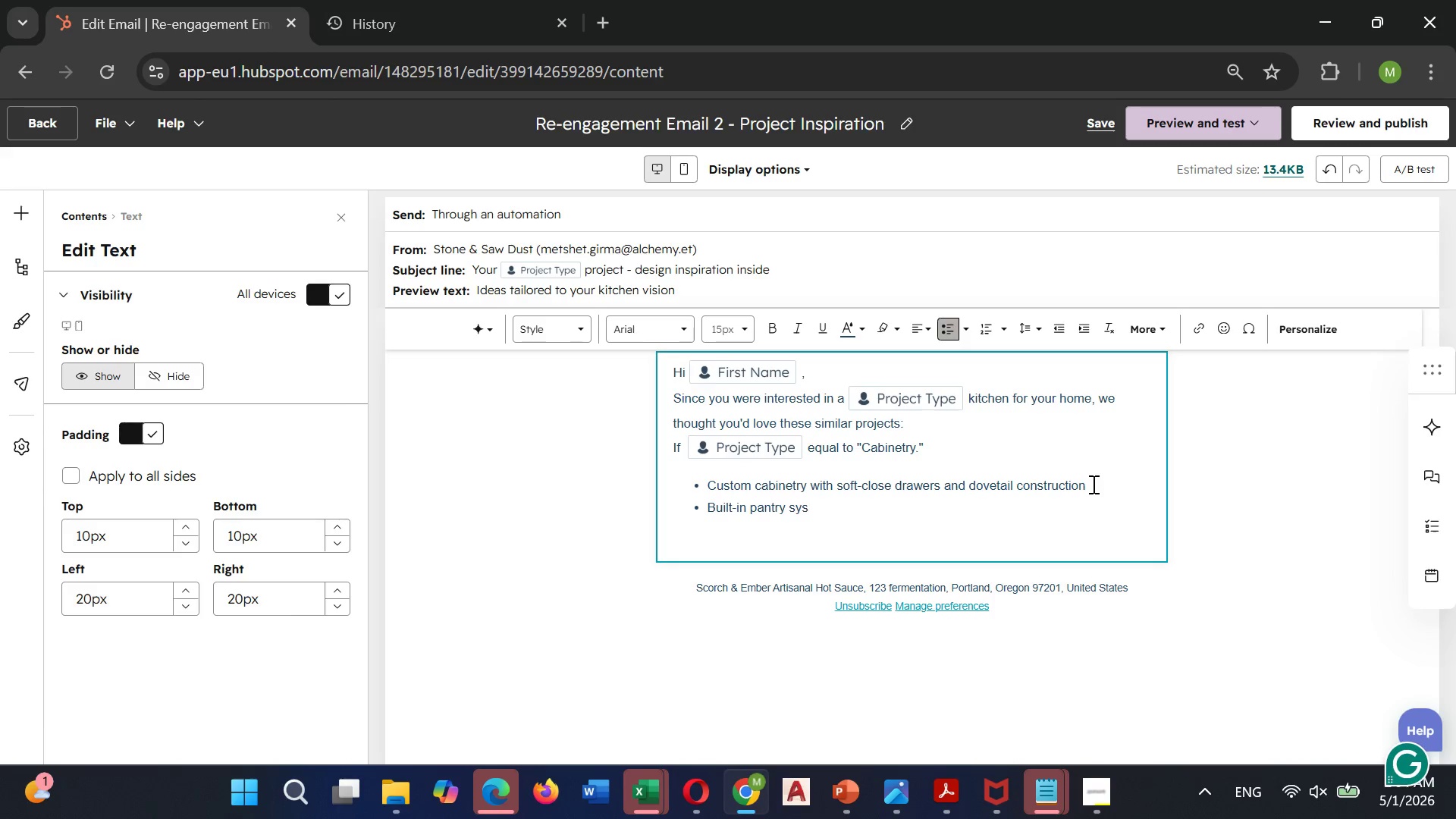 
type(tems for maximum storage )
 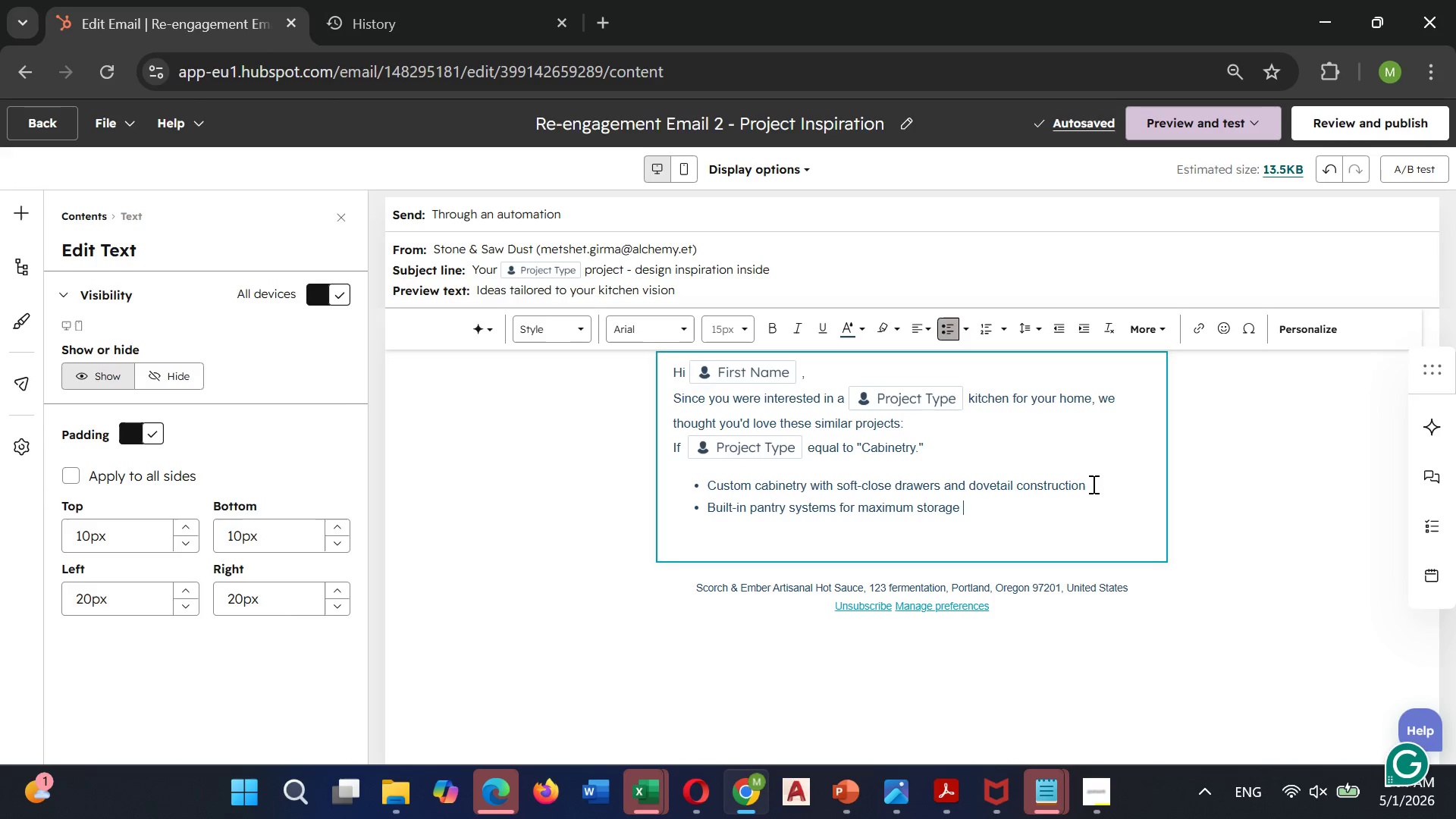 
wait(5.8)
 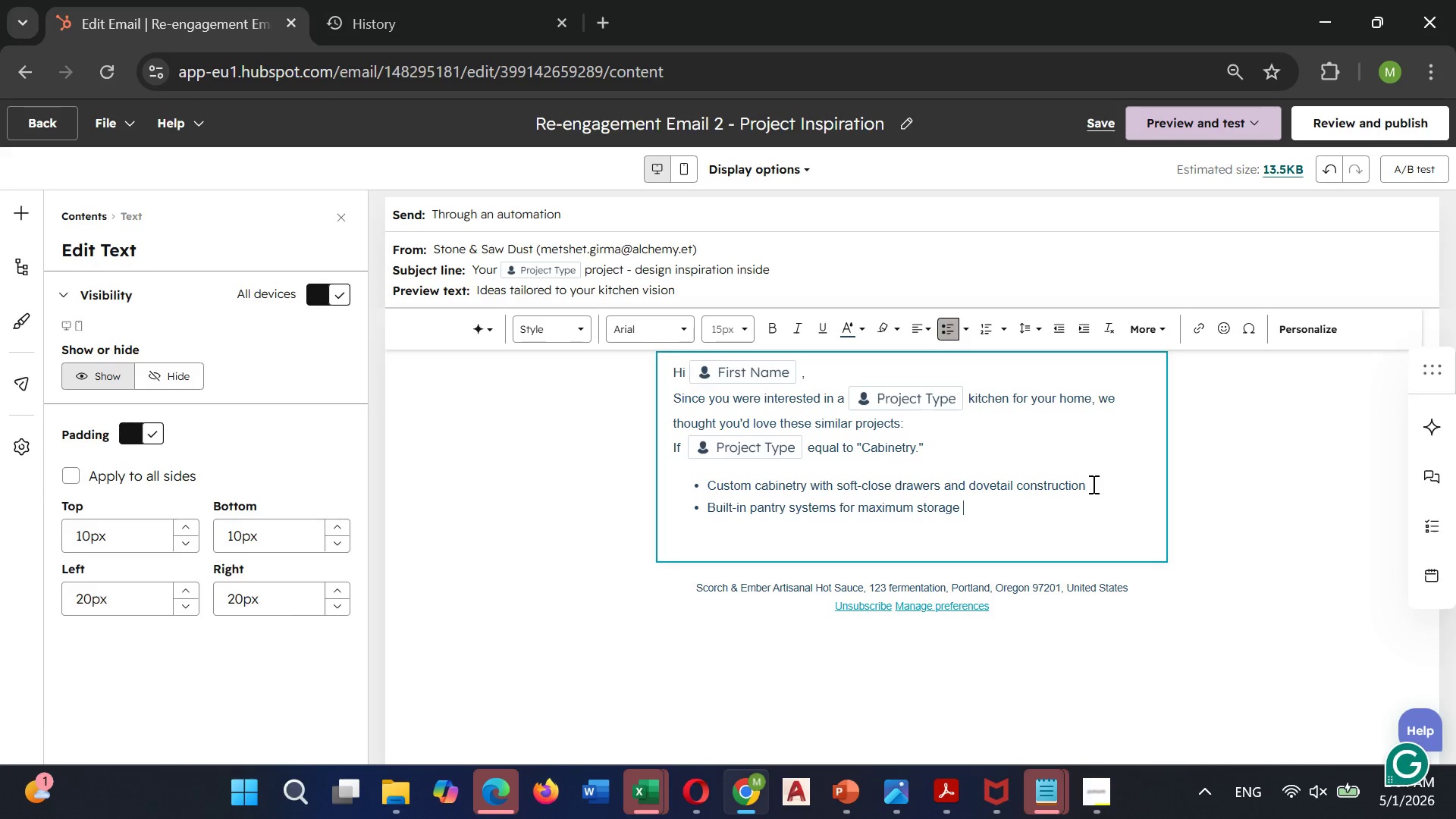 
key(Enter)
 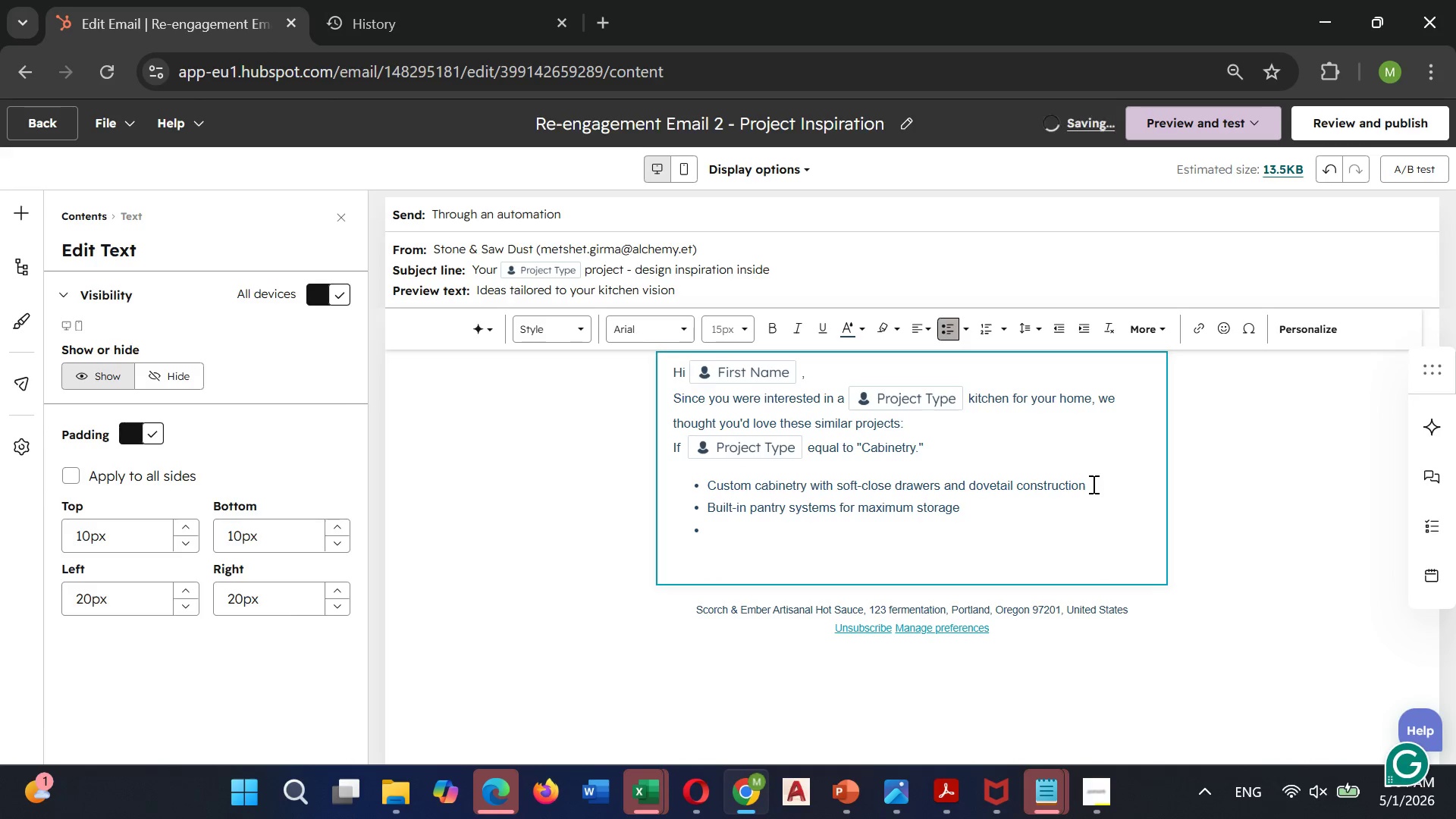 
type(Cabinet refa)
 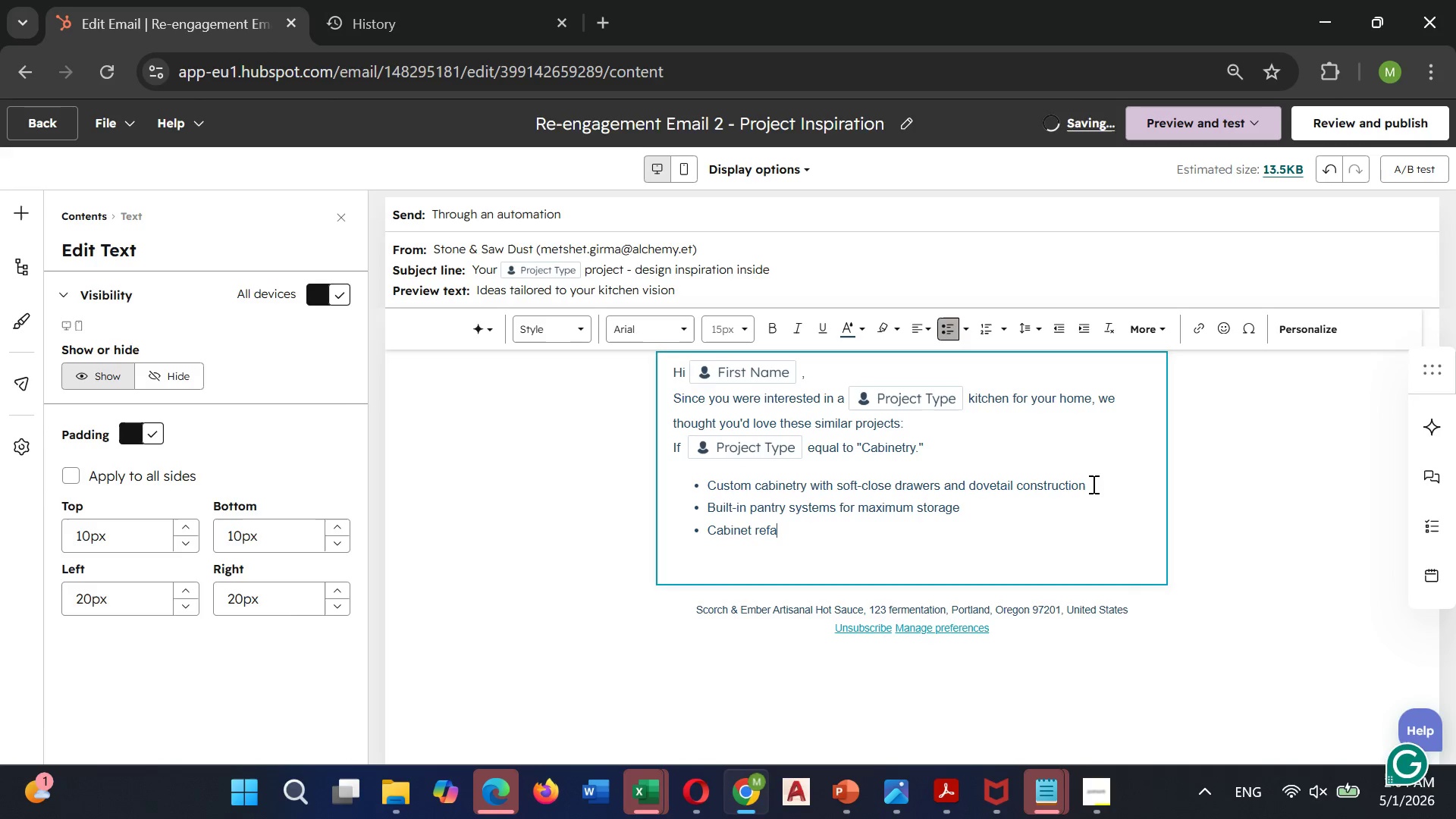 
type(cing )
 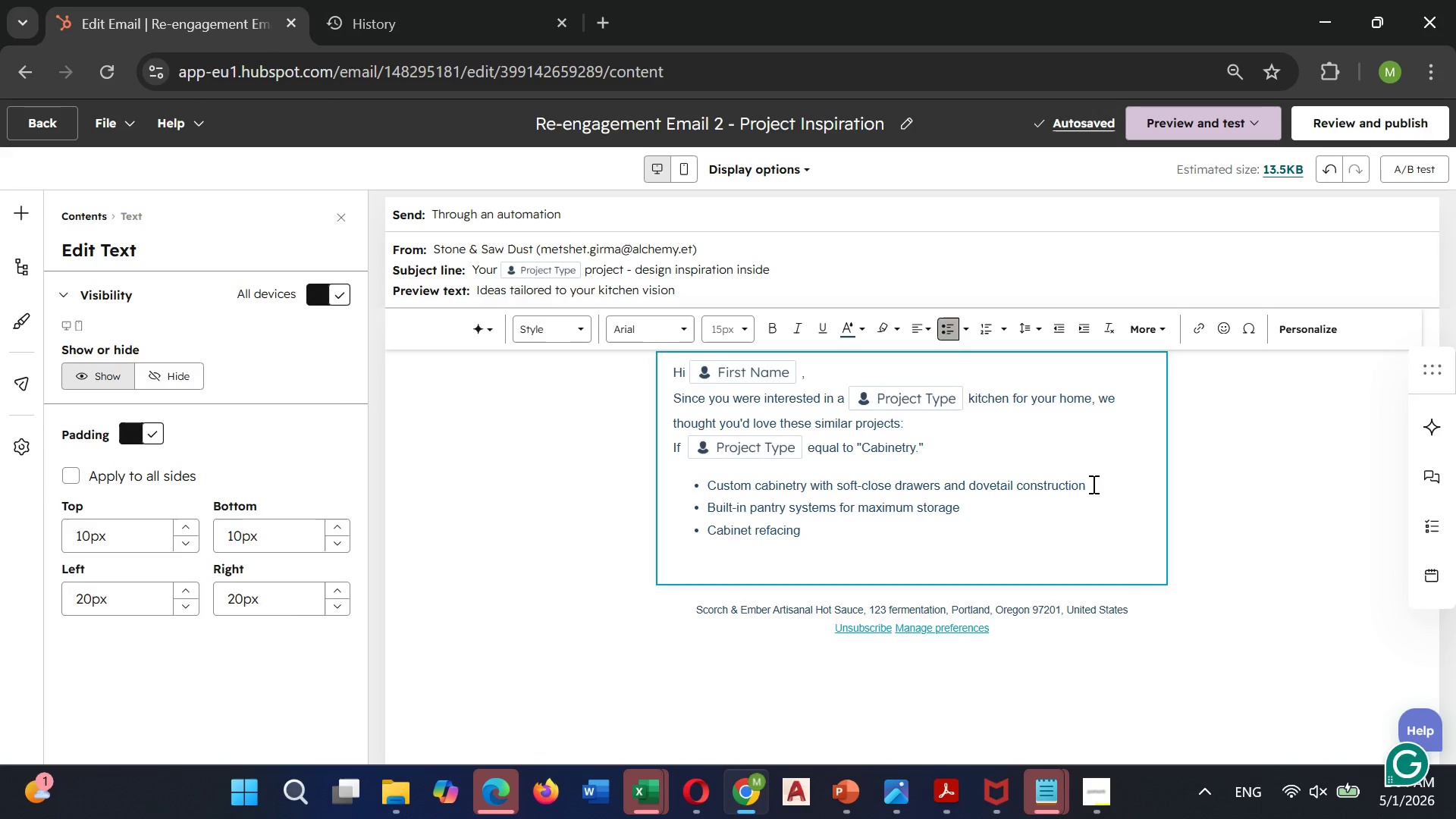 
wait(5.45)
 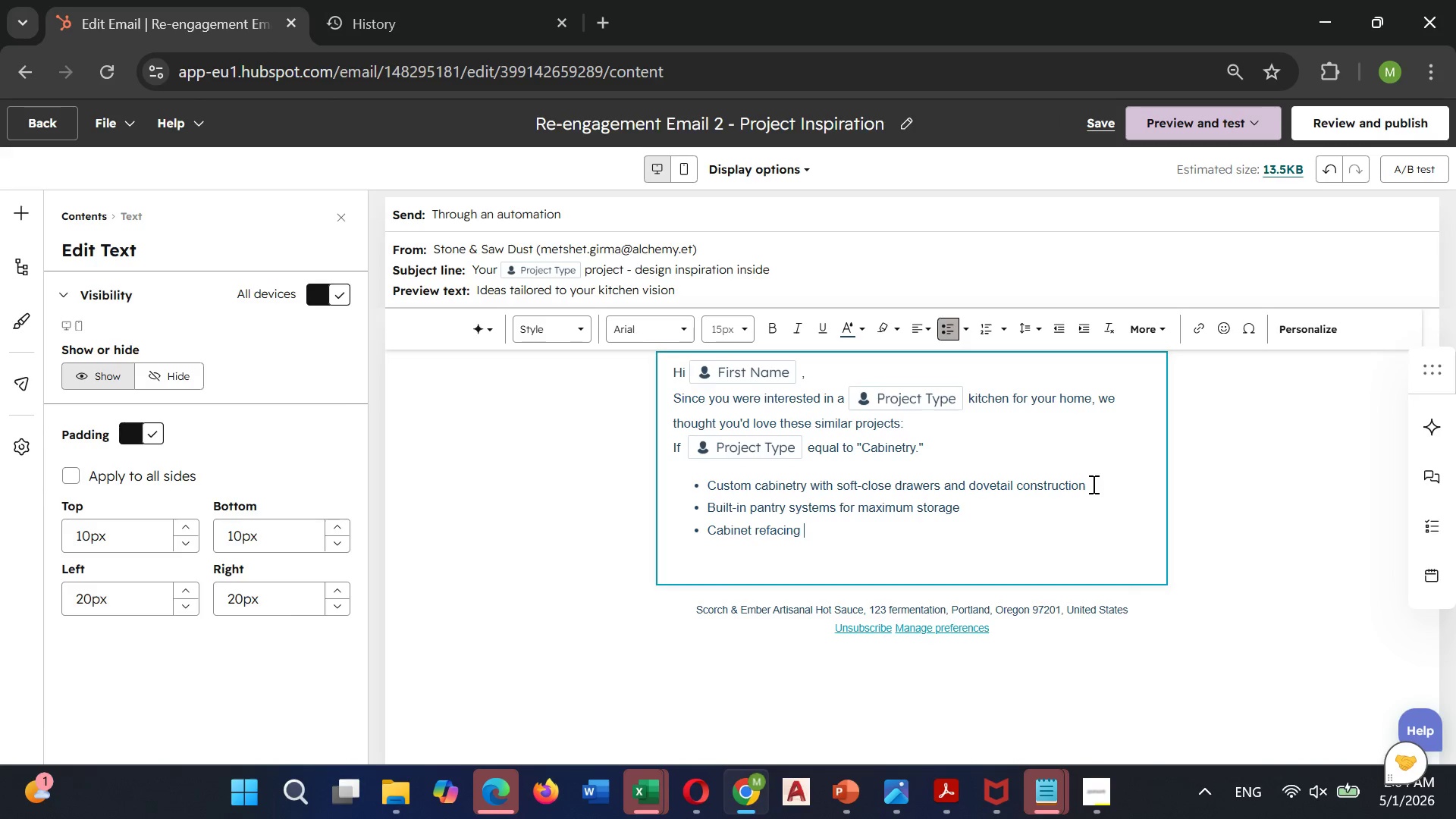 
type(that )
 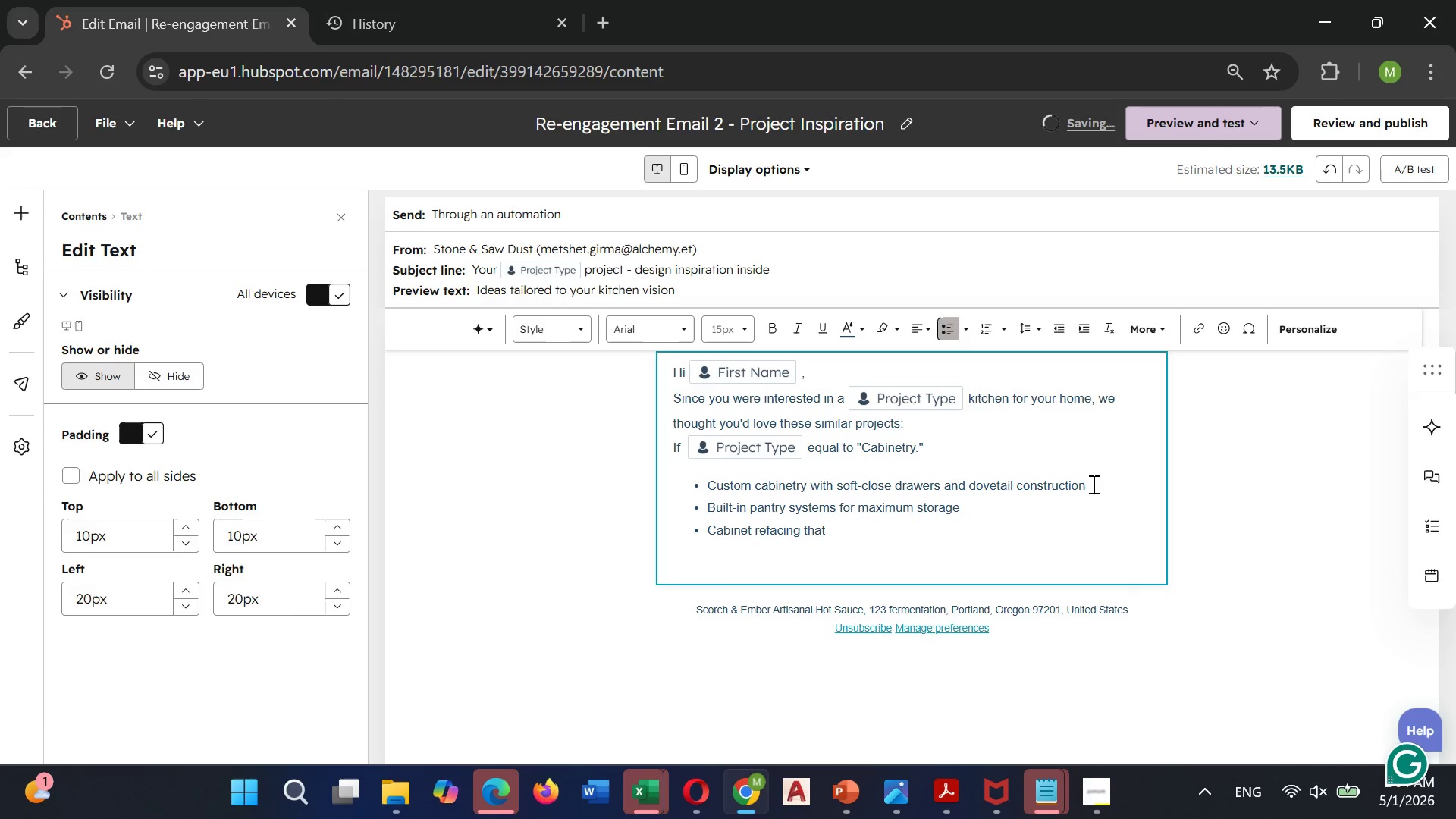 
wait(9.16)
 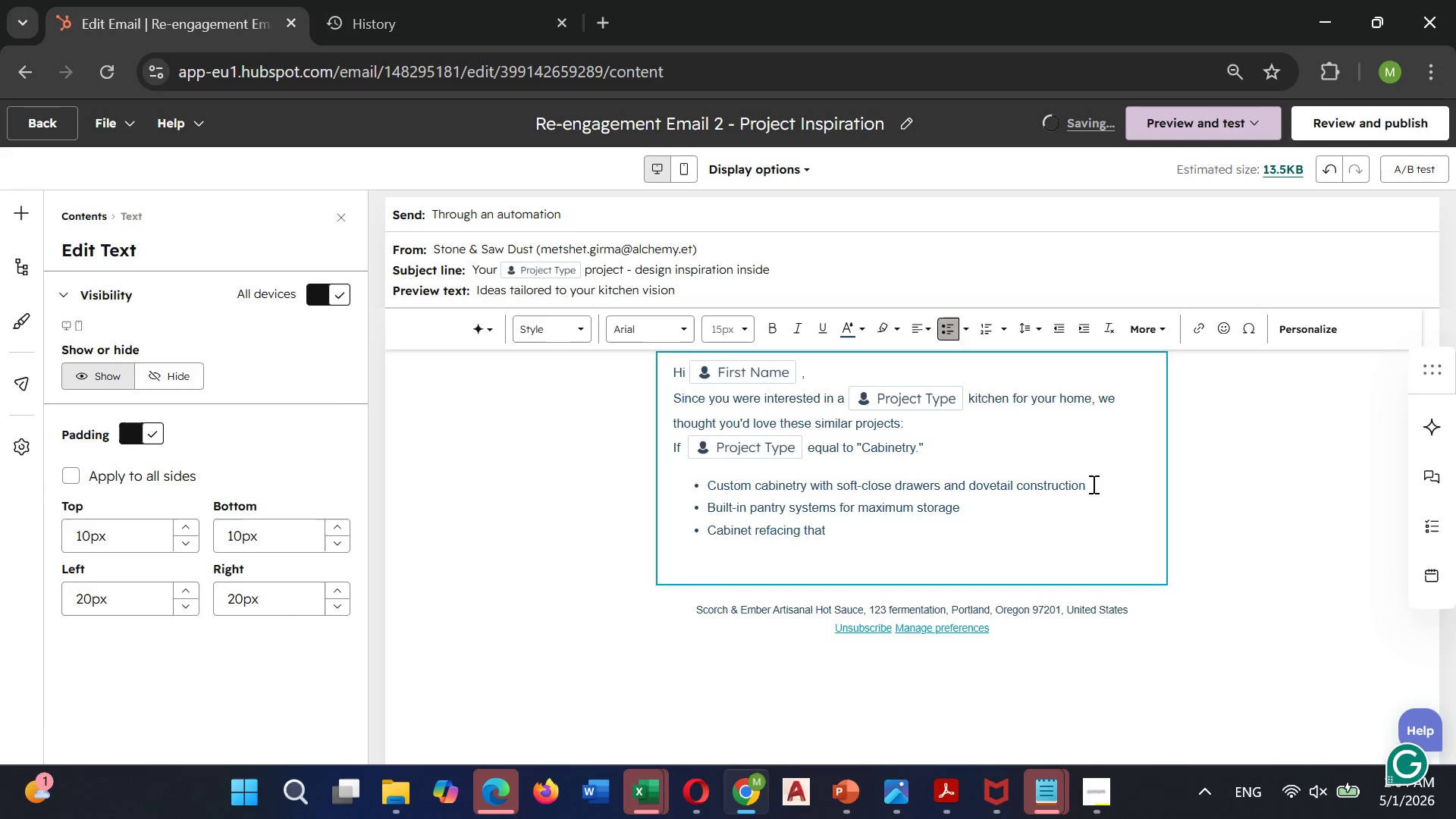 
type(creates a whole )
 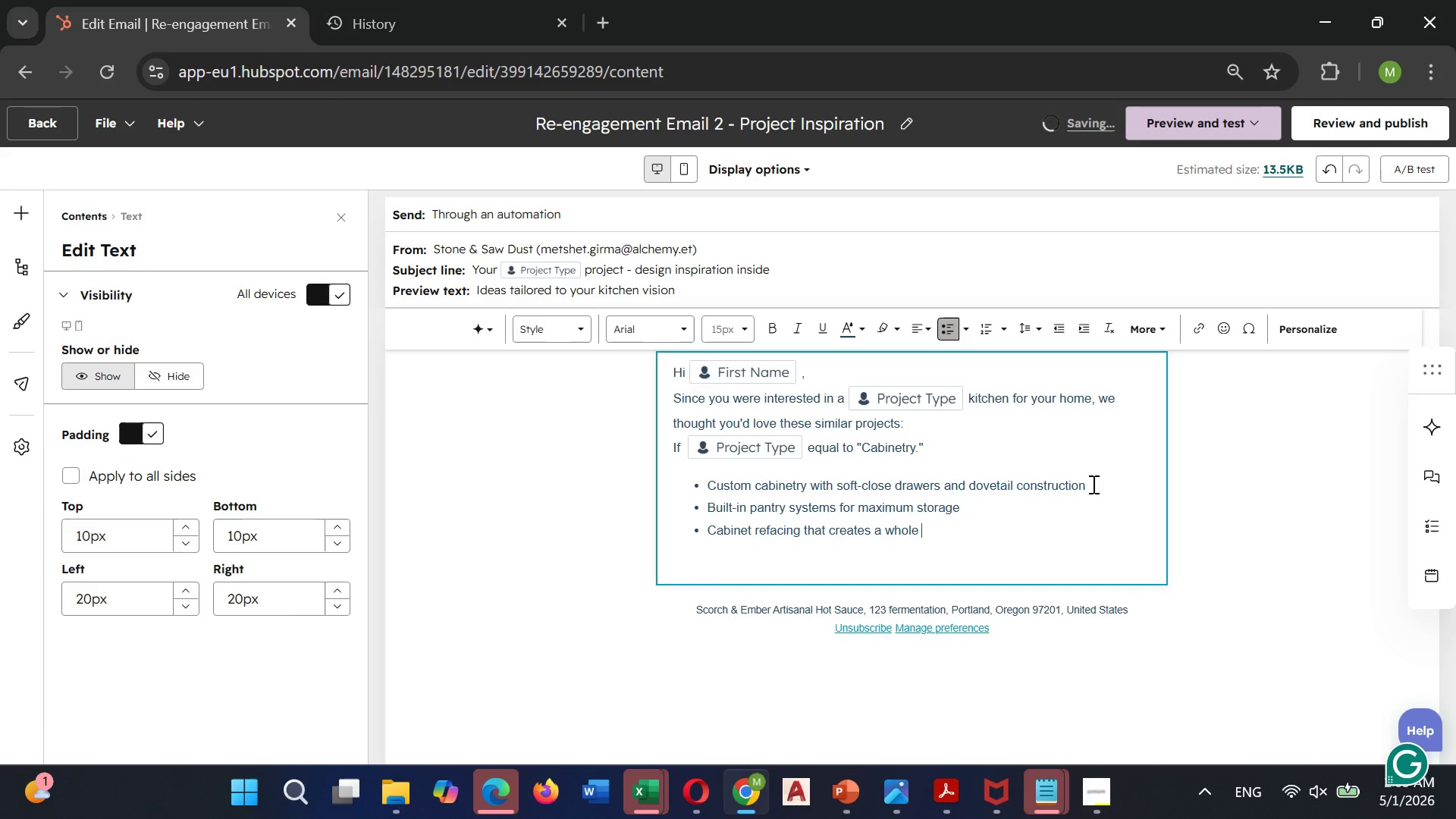 
type(new look for less)
 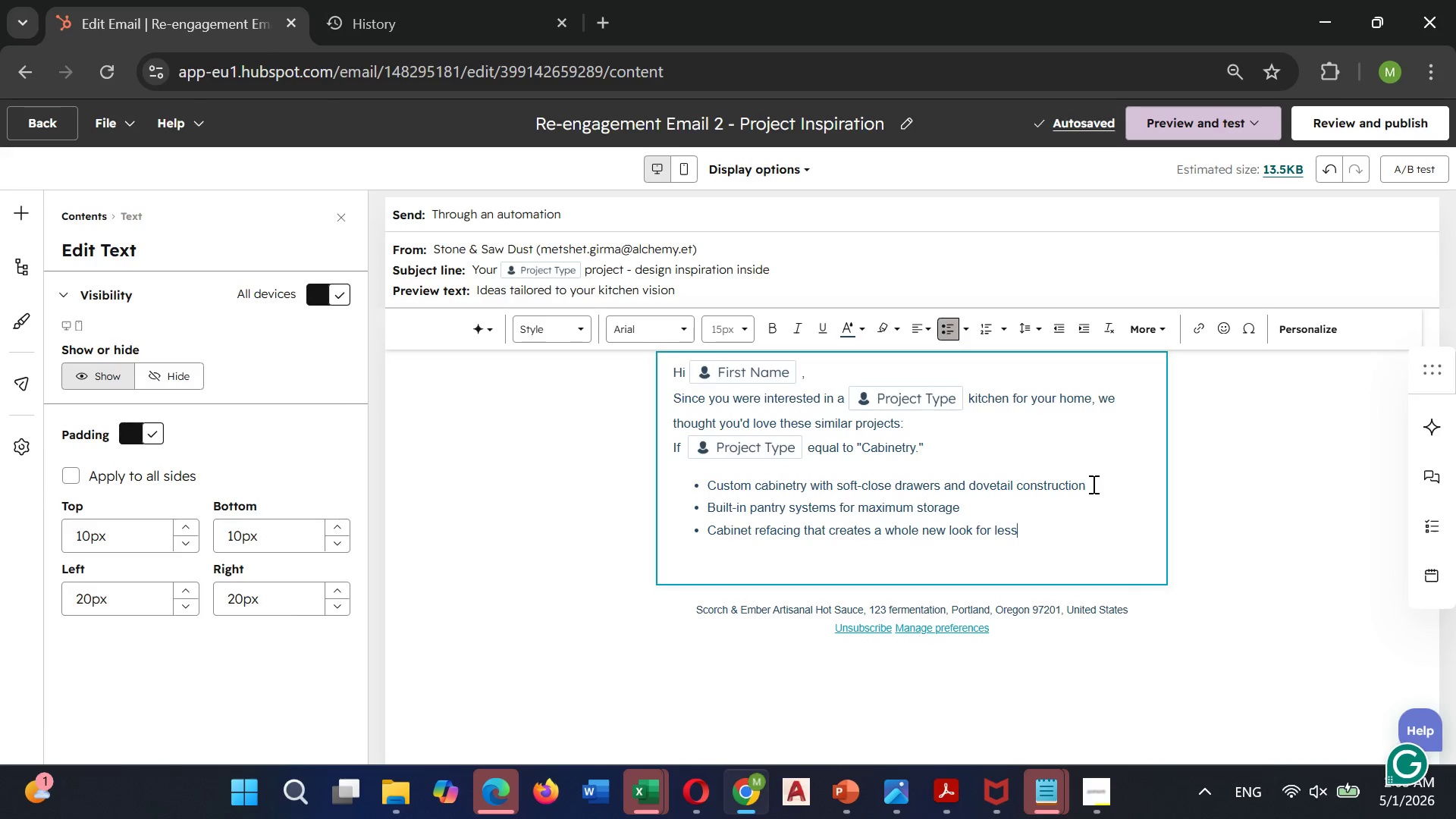 
wait(24.25)
 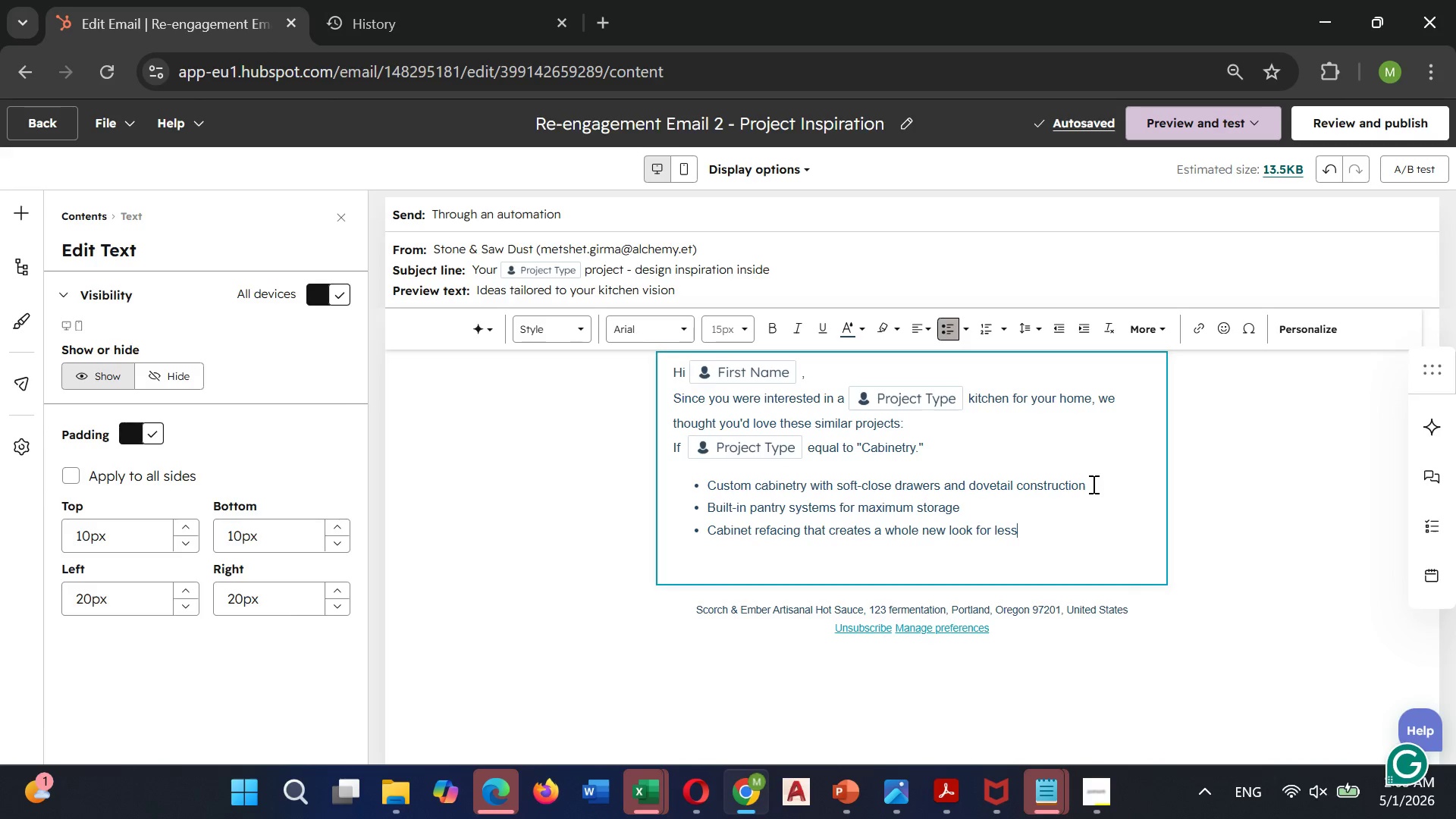 
type( otherwise )
 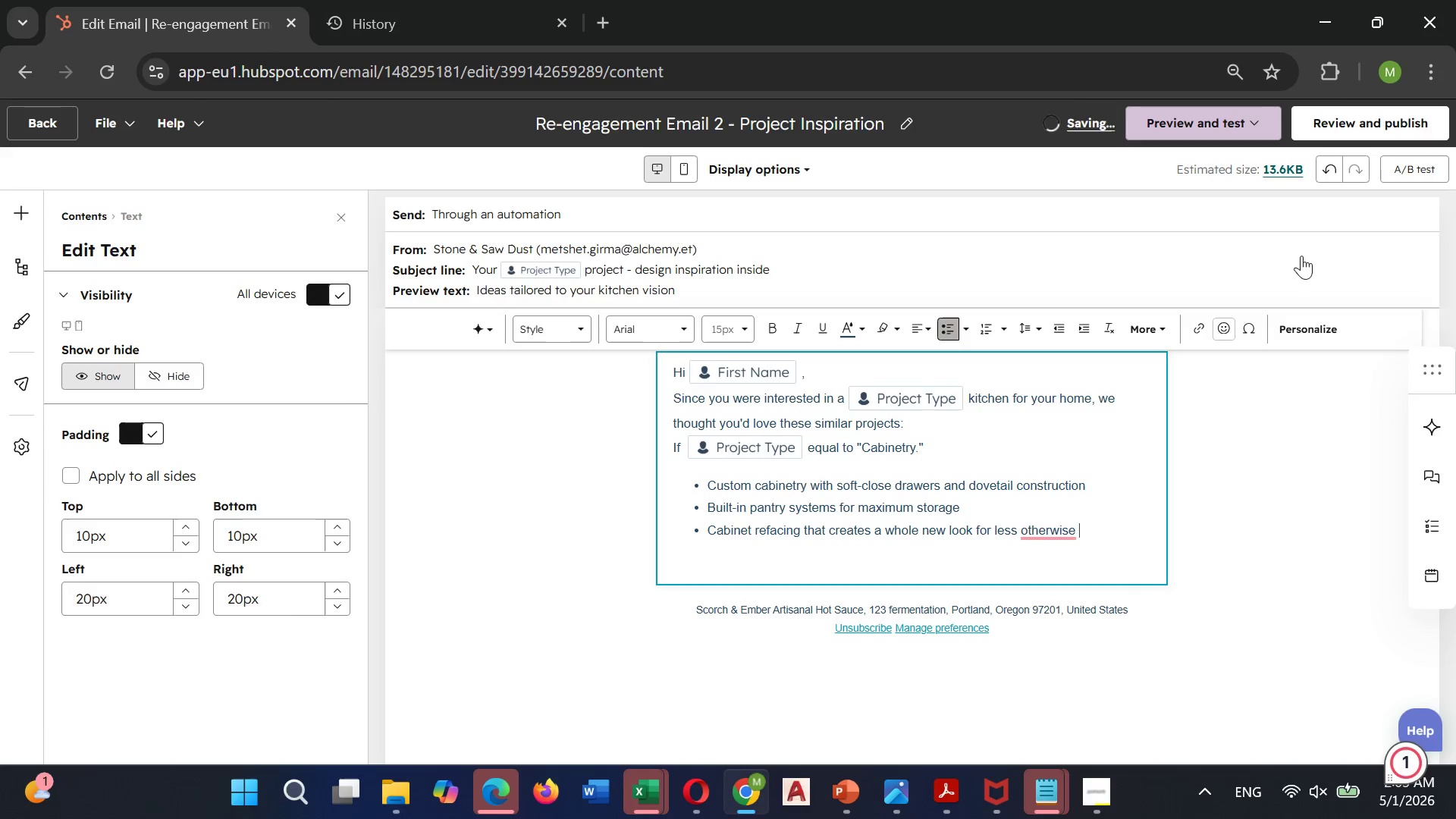 
left_click([1312, 328])
 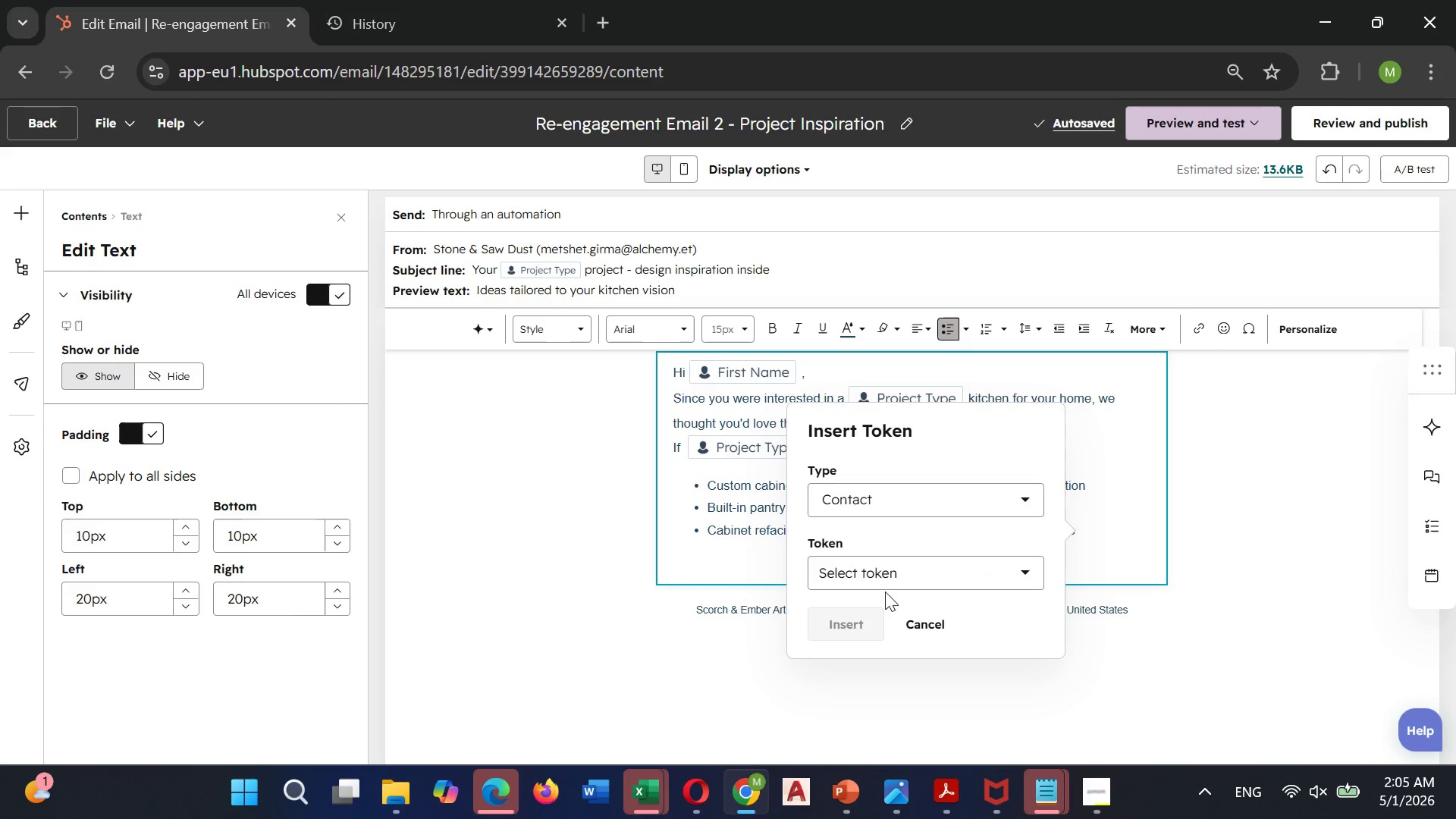 
left_click([881, 576])
 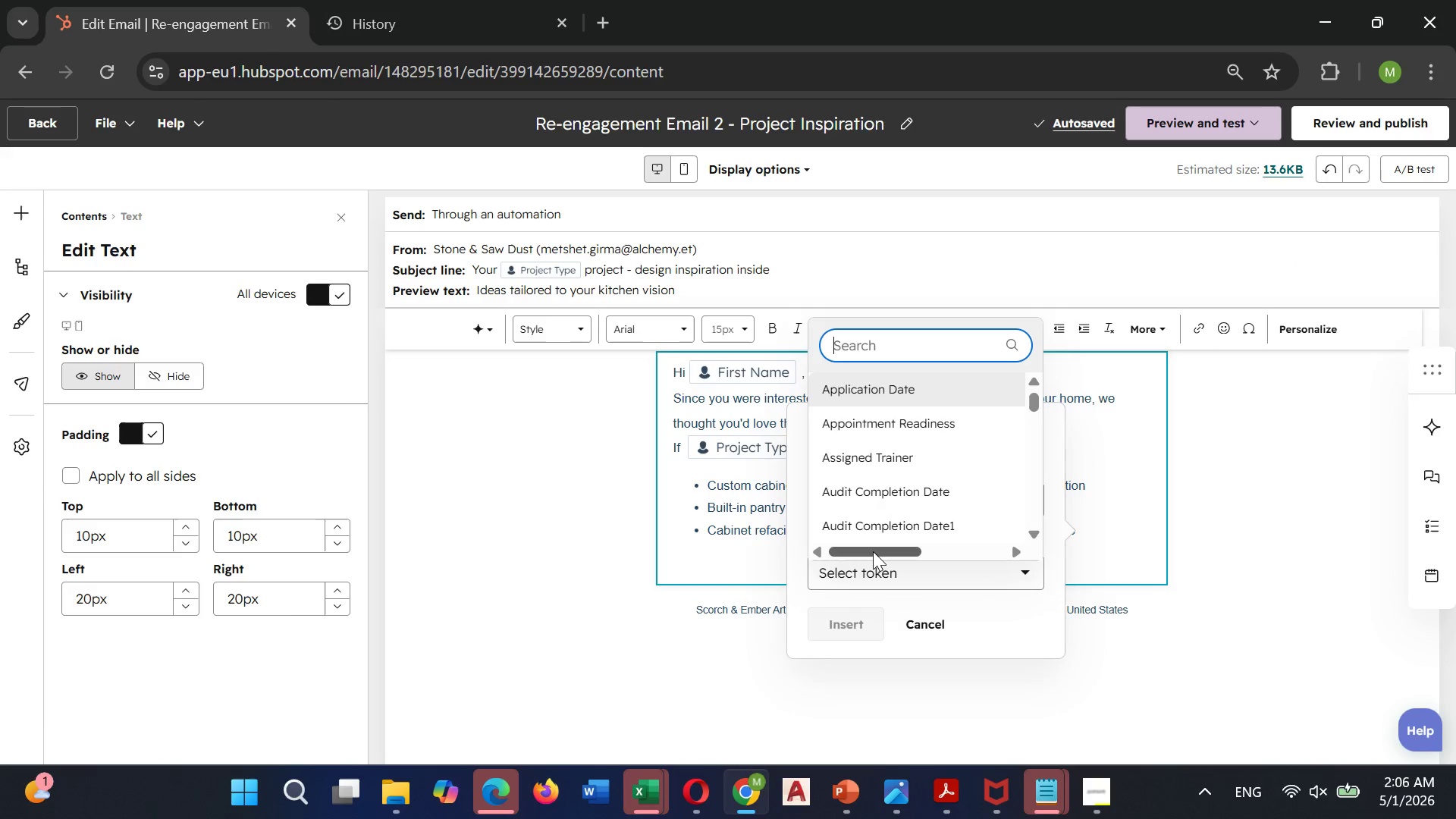 
type(Project)
 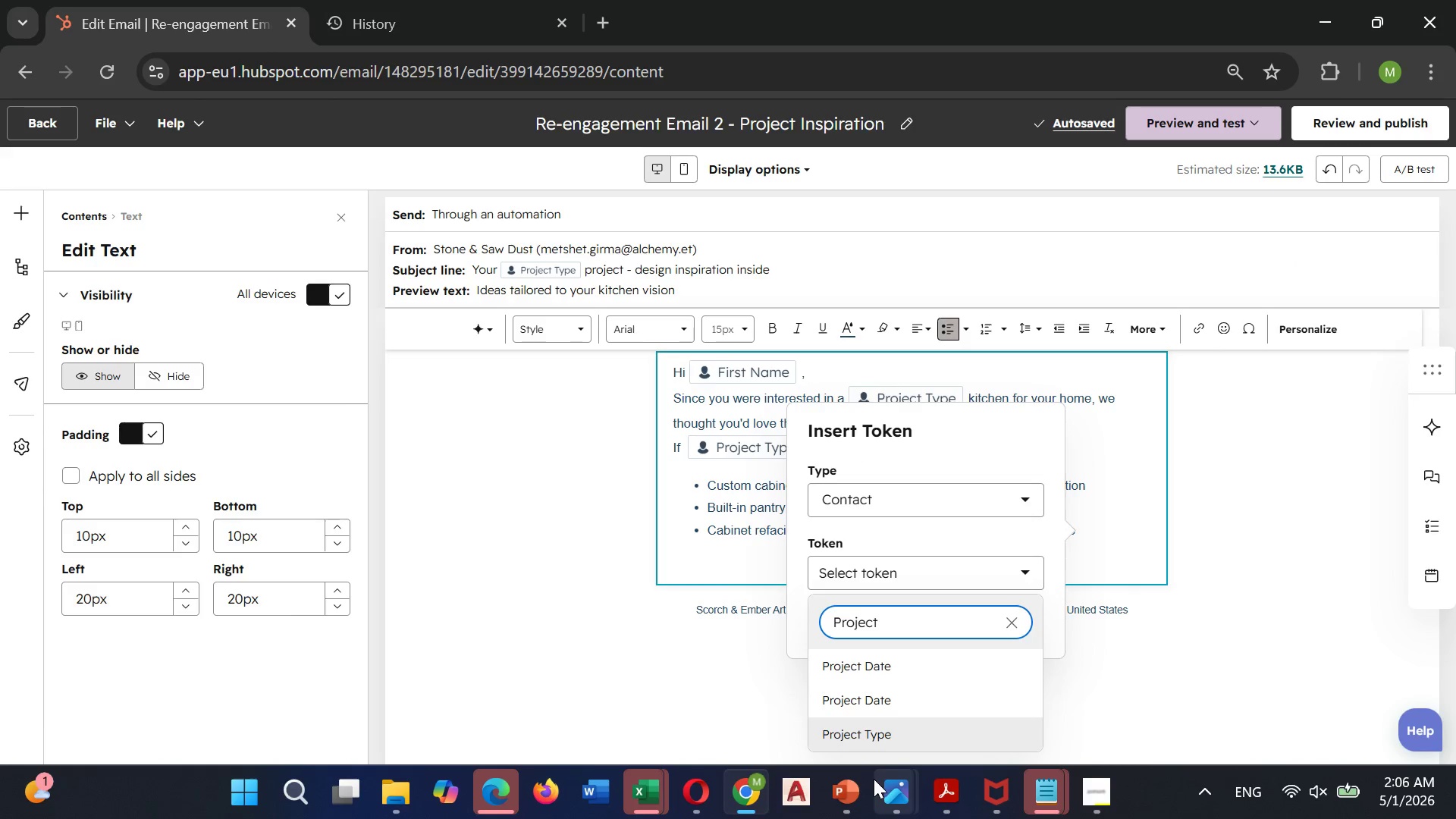 
left_click([874, 741])
 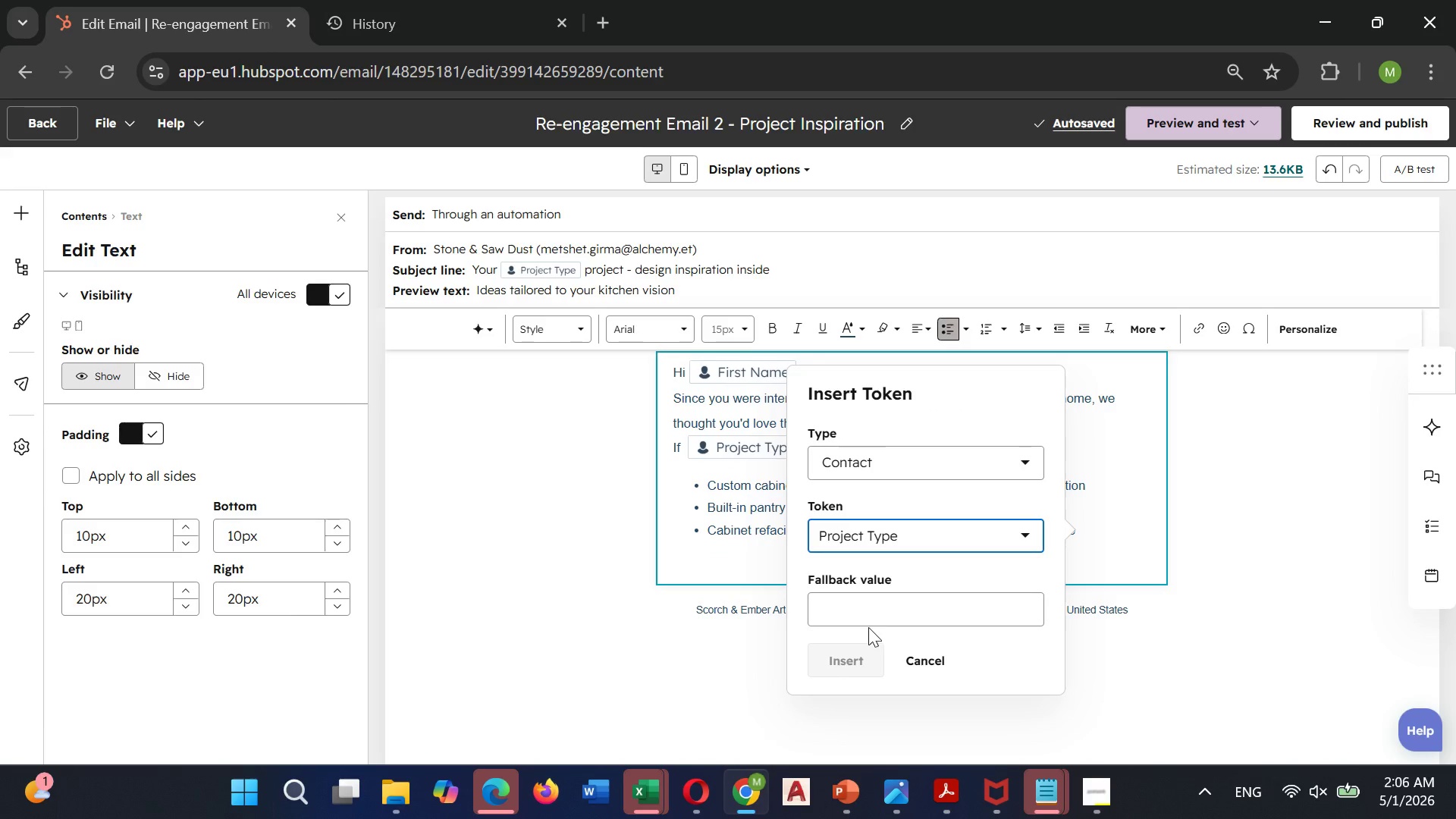 
left_click([868, 627])
 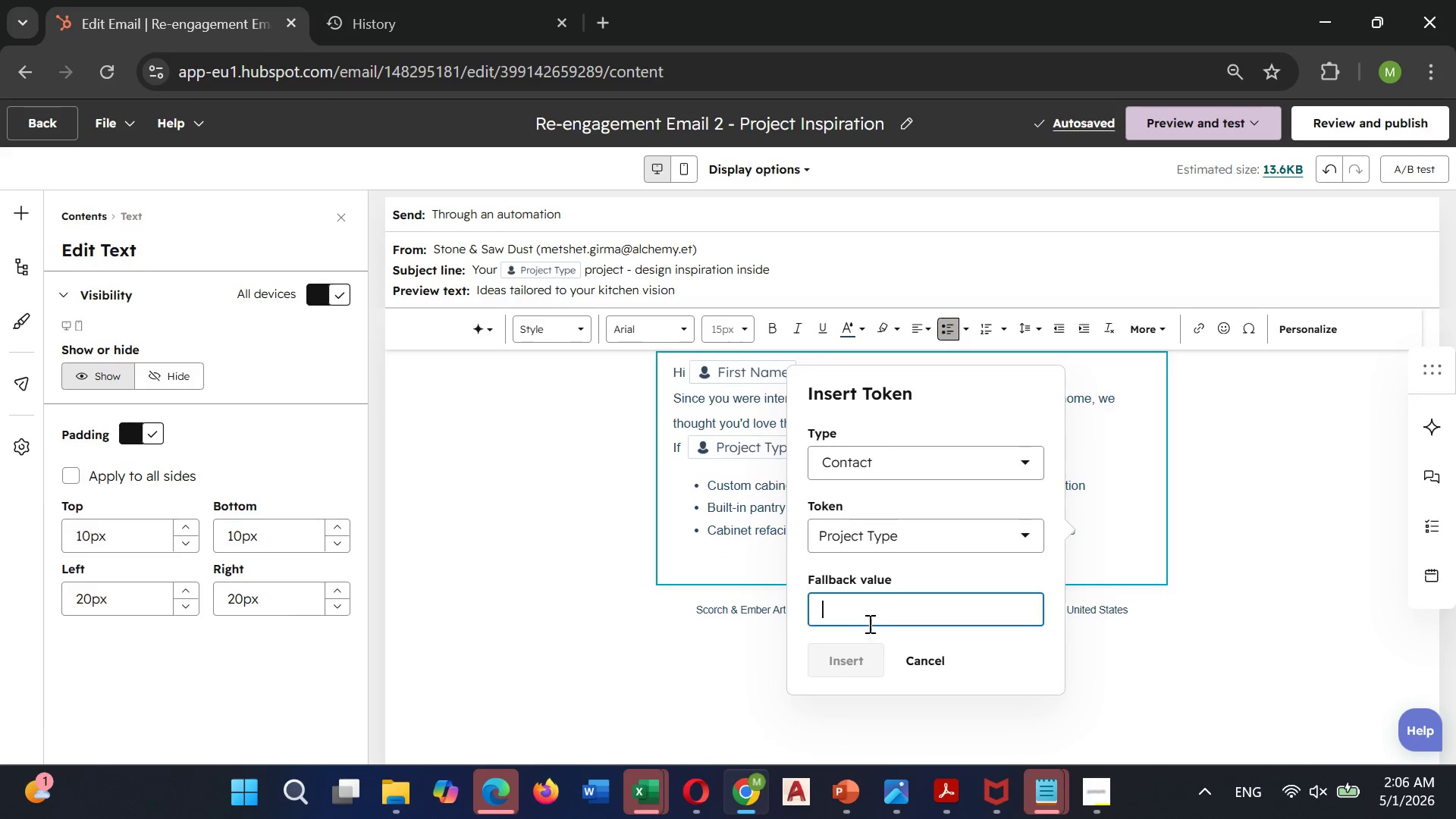 
left_click([868, 623])
 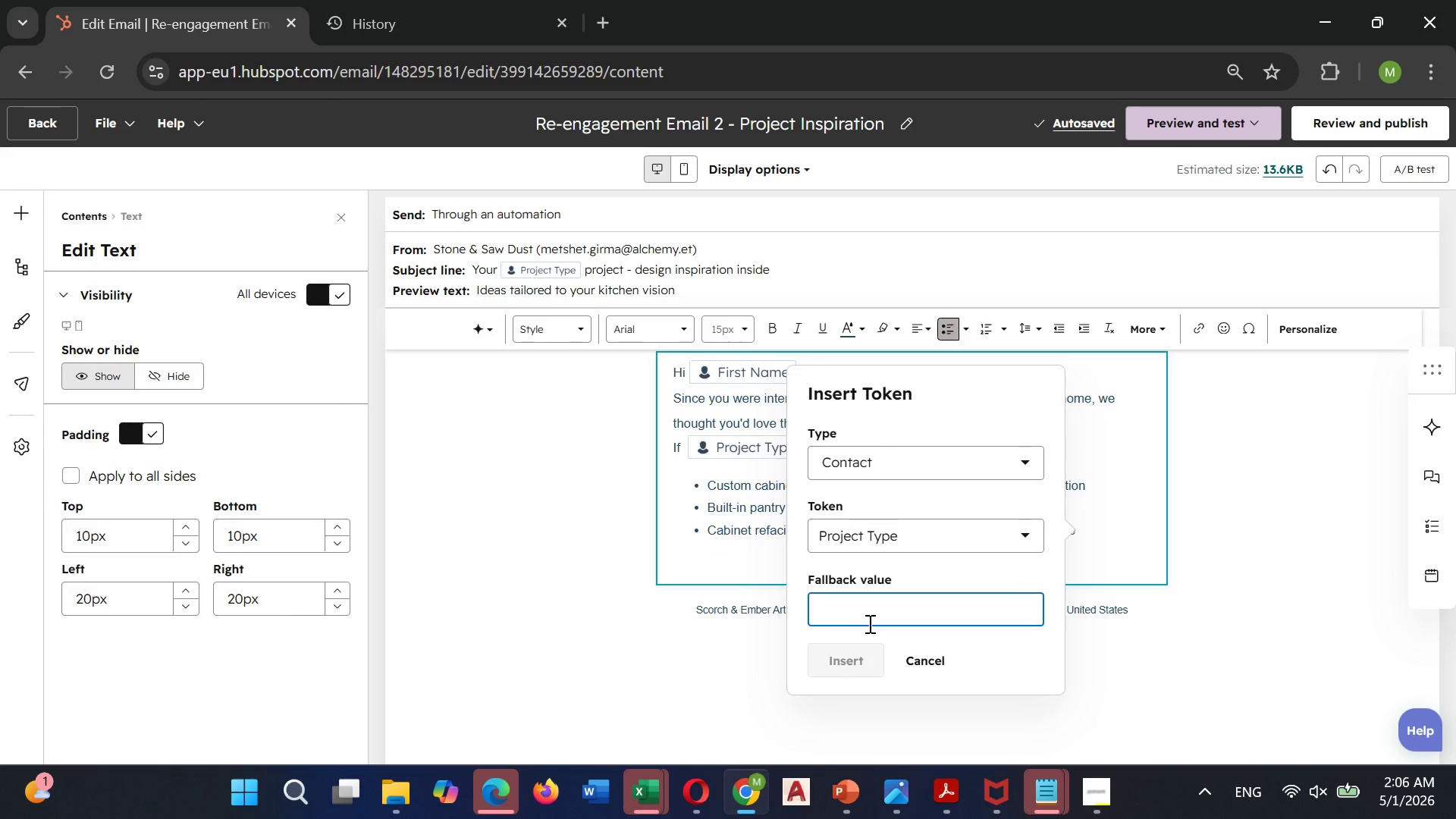 
type(Type)
 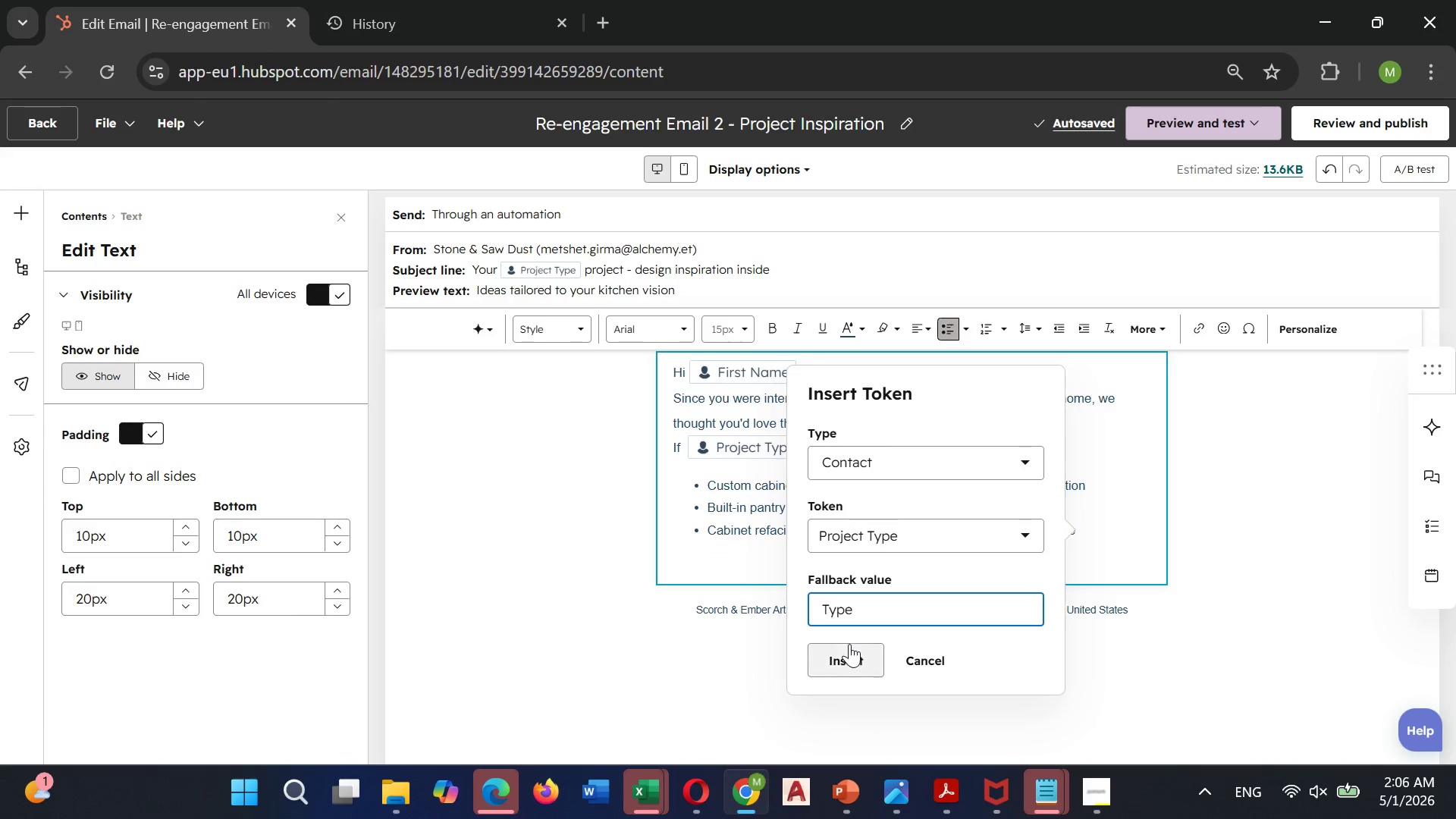 
left_click([849, 649])
 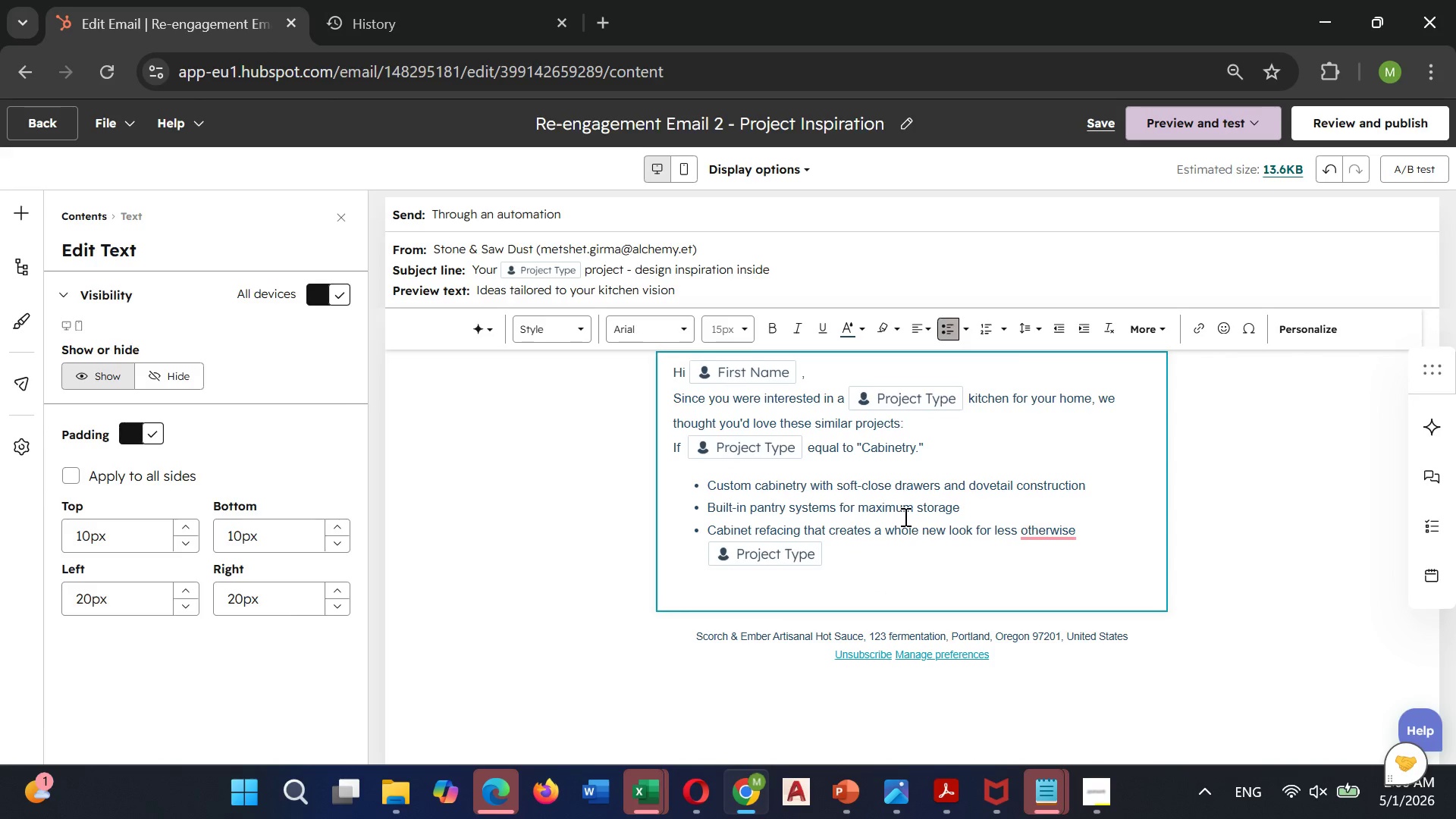 
type( equal with r)
key(Backspace)
type("Remodelinh")
 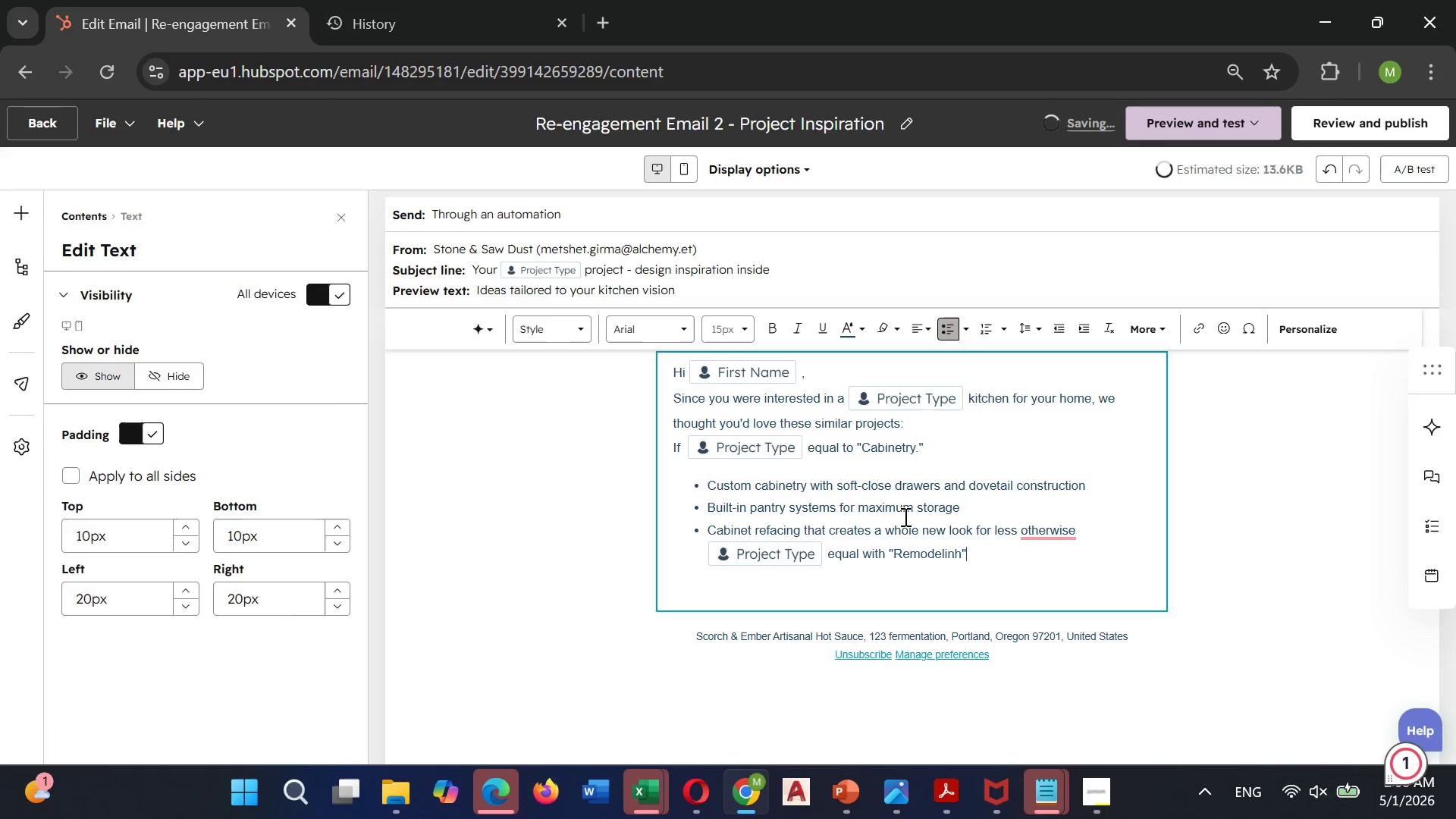 
key(ArrowLeft)
 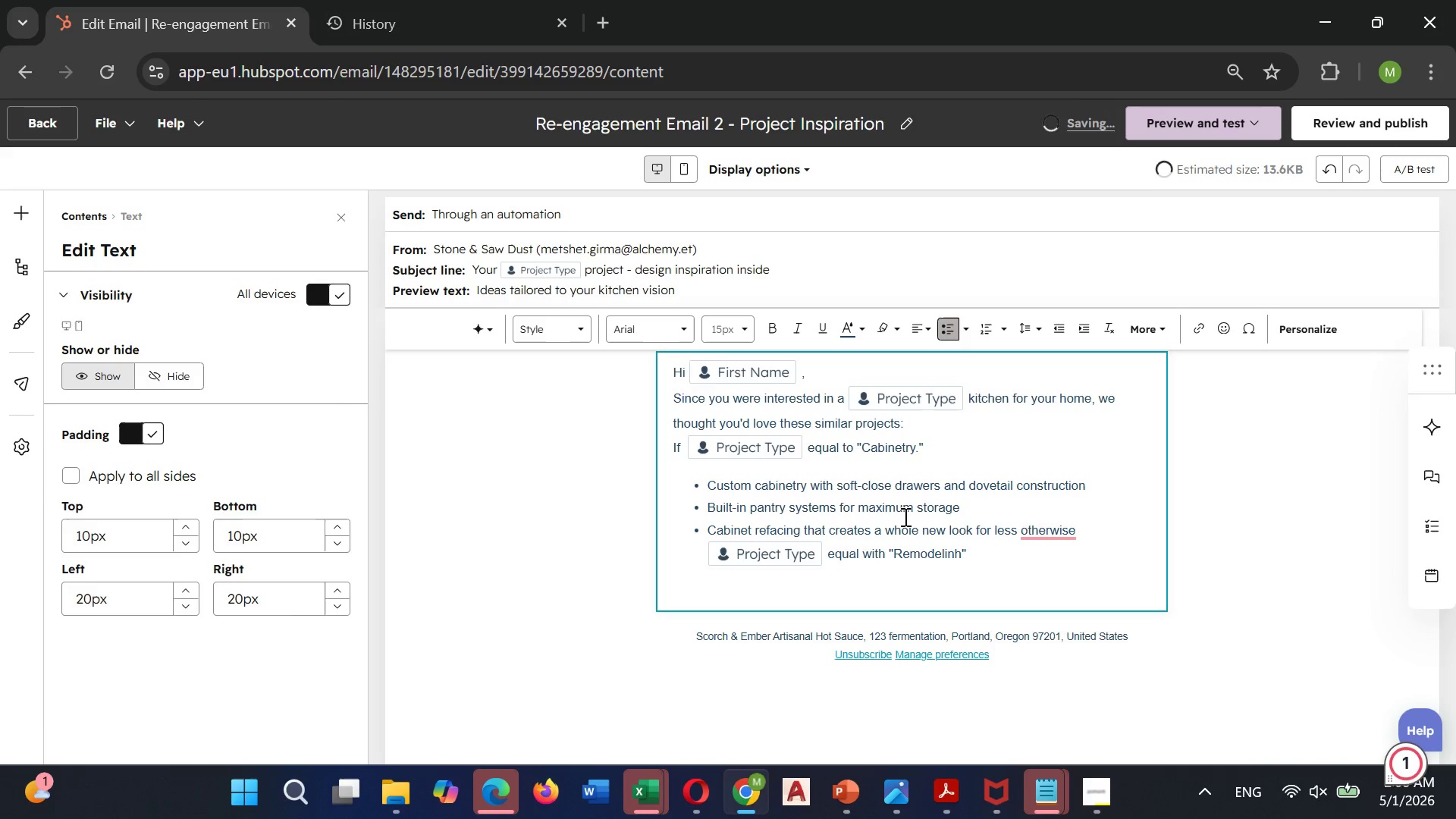 
key(ArrowLeft)
 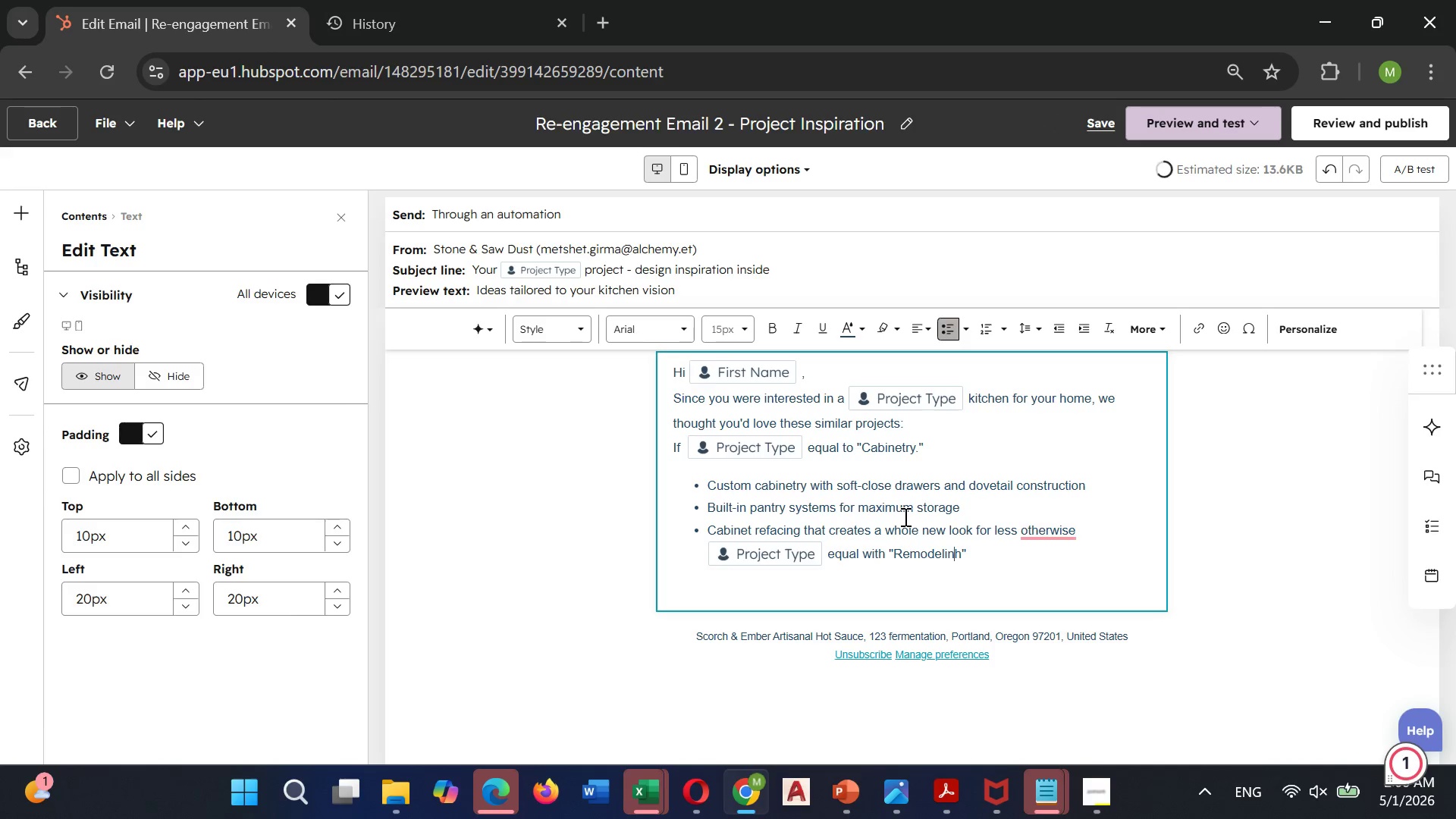 
key(ArrowRight)
 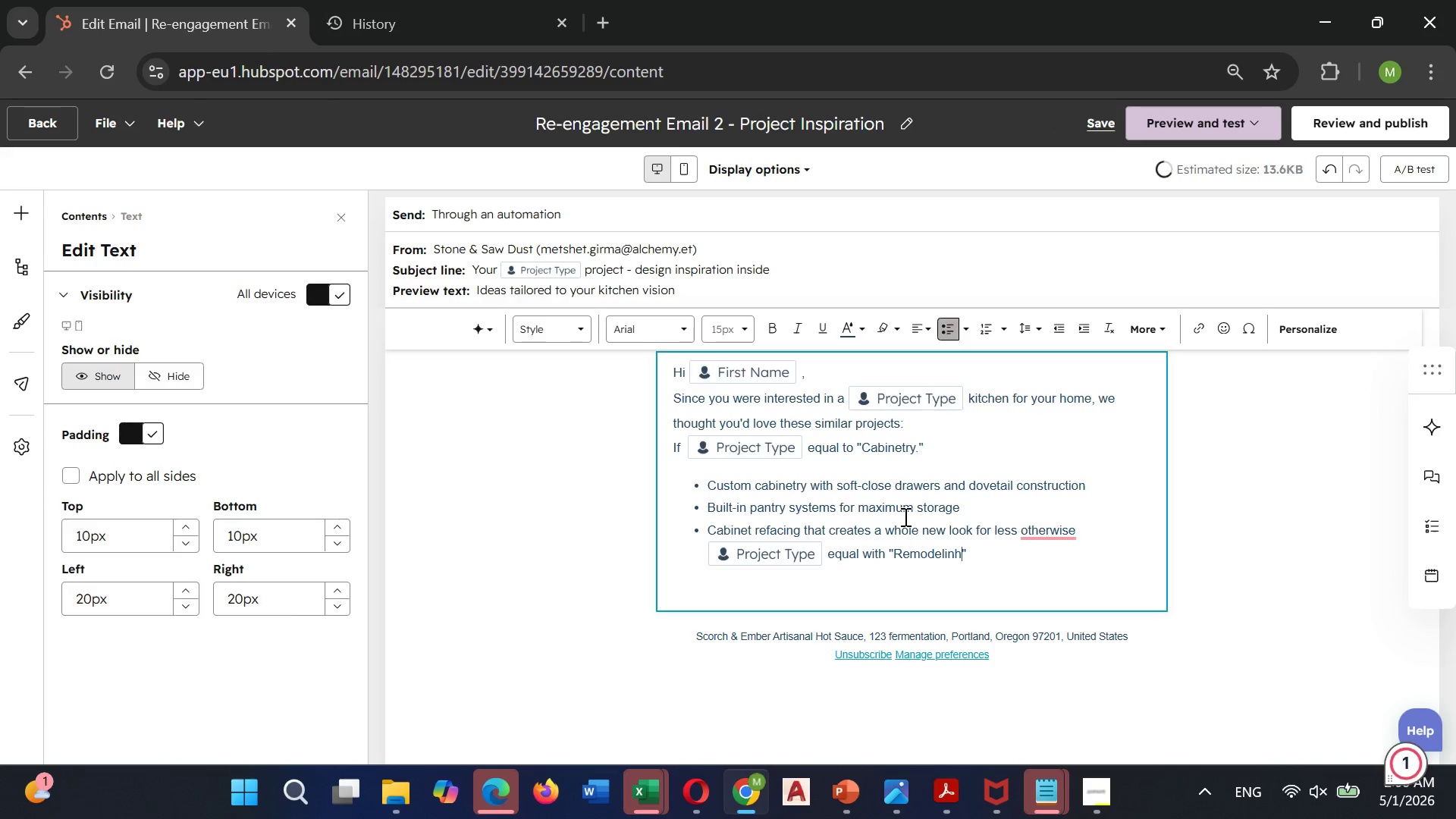 
key(Backspace)
 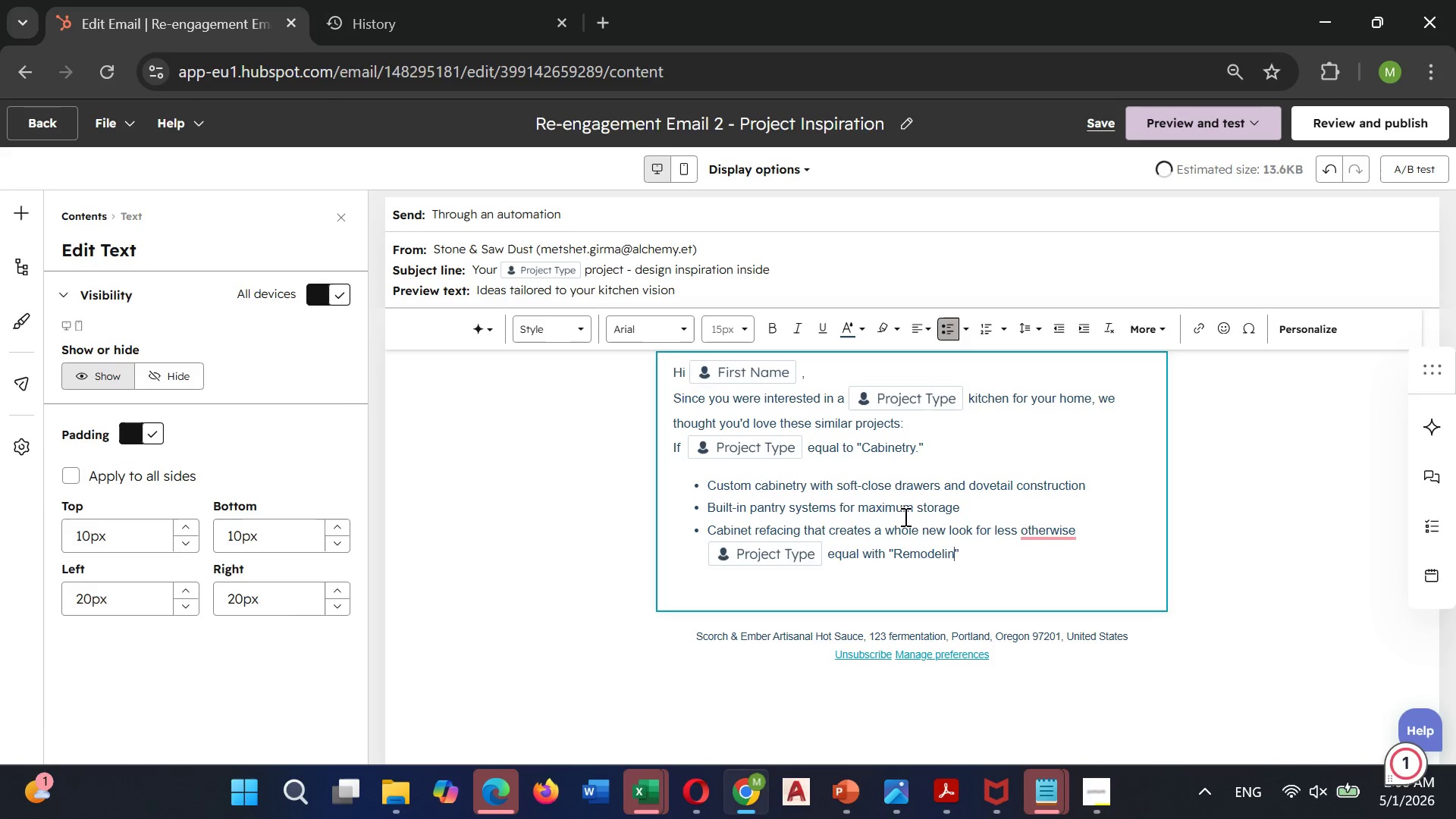 
key(G)
 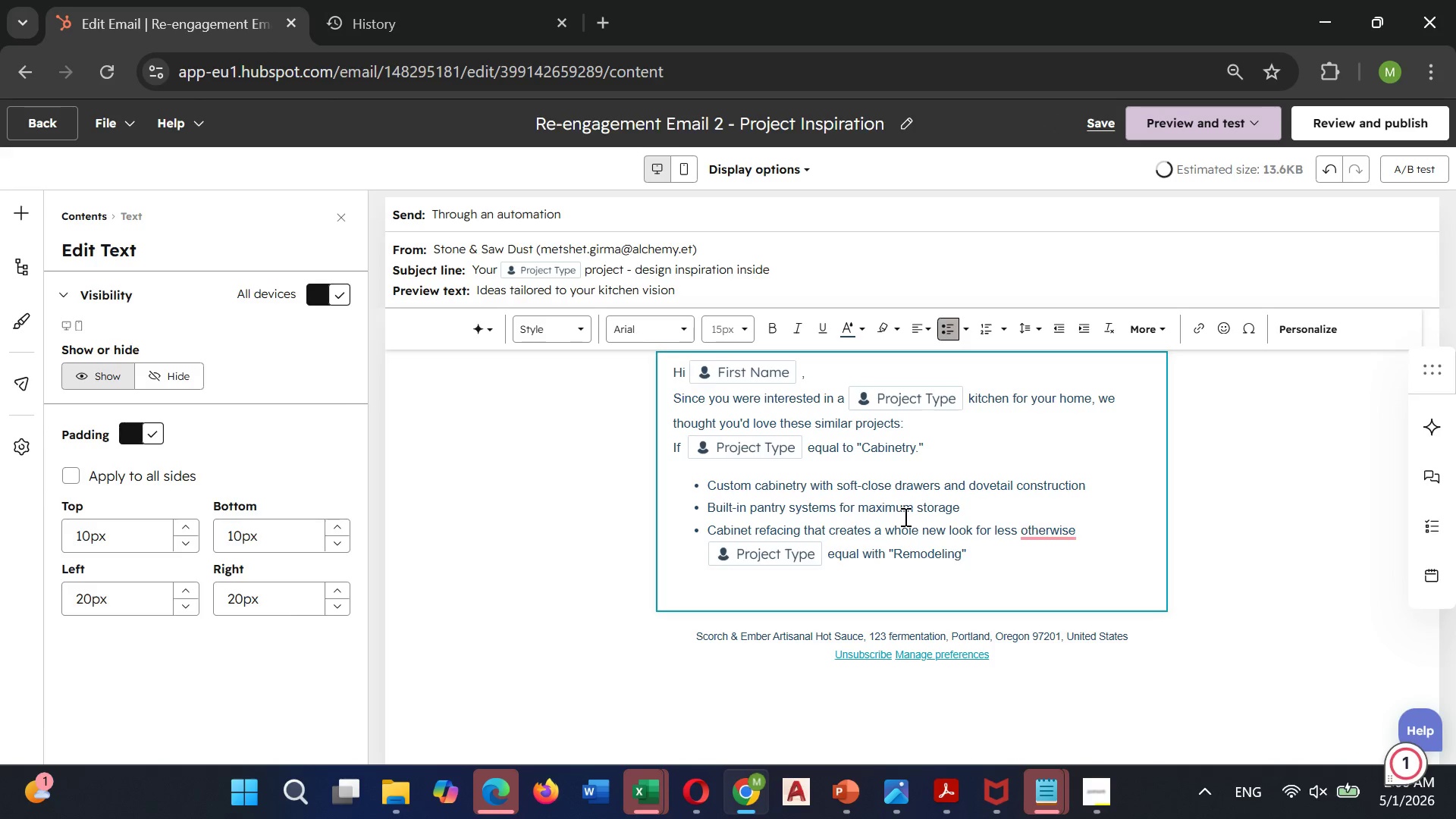 
key(ArrowRight)
 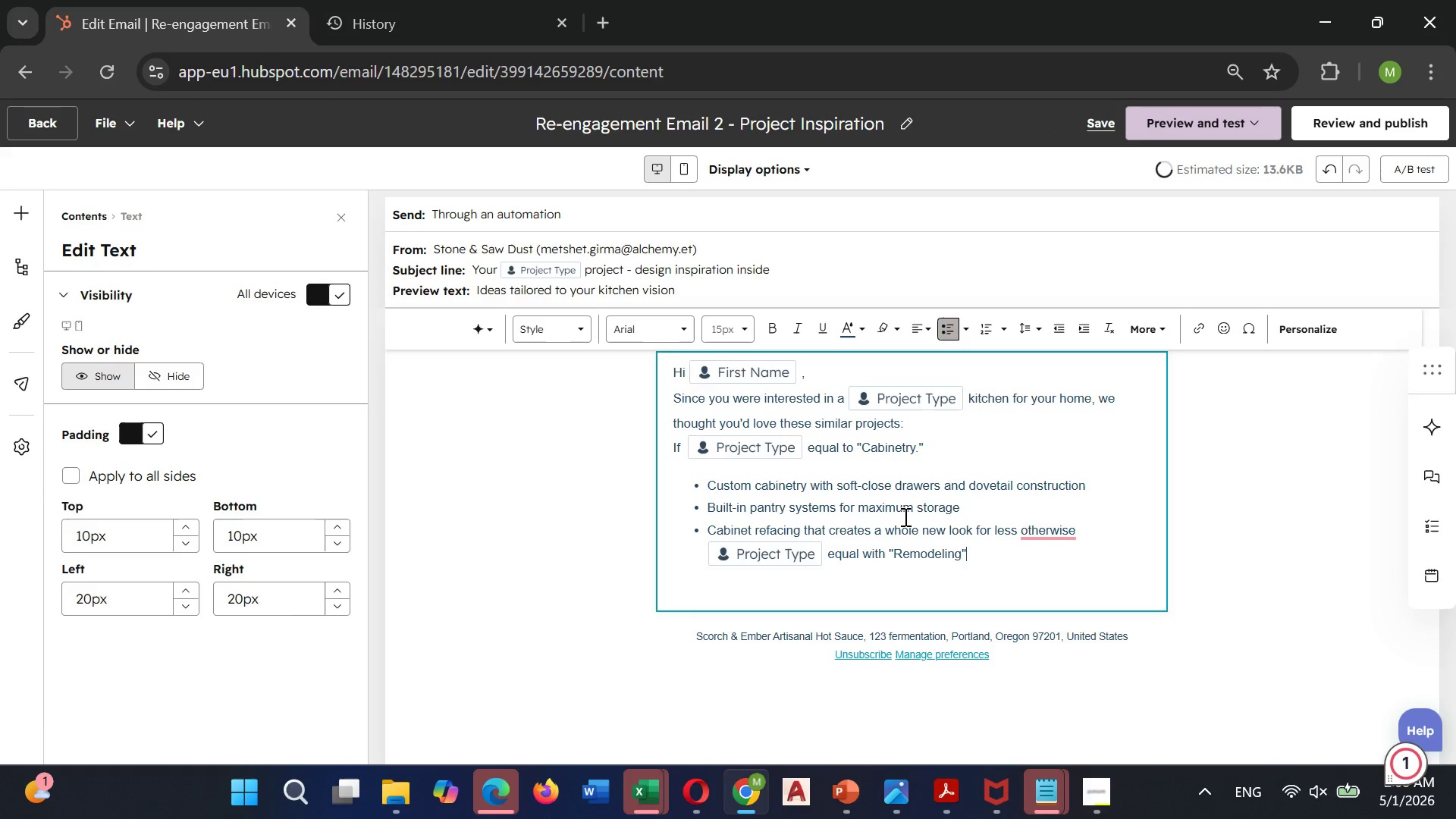 
key(ArrowRight)
 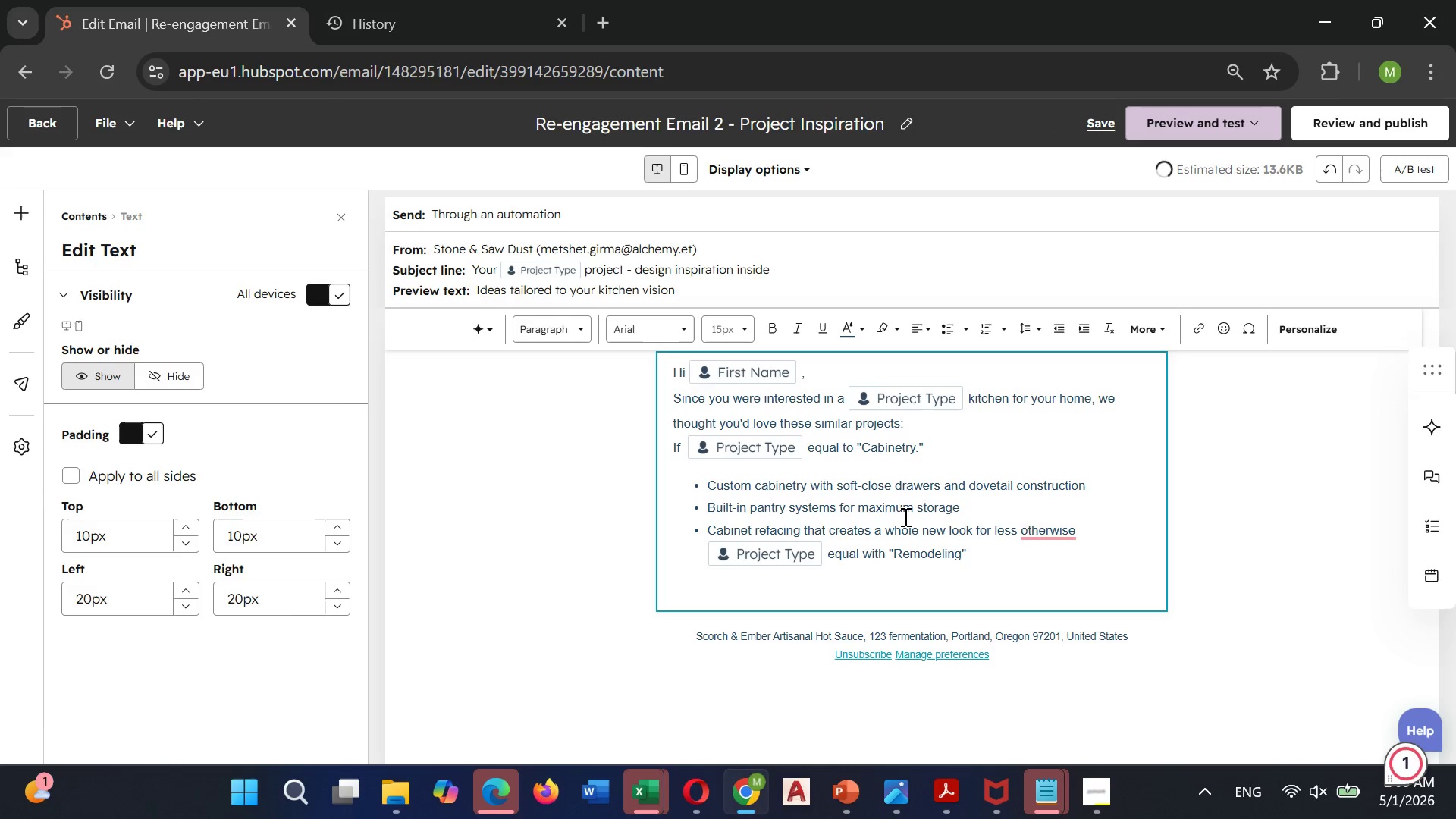 
key(Backspace)
 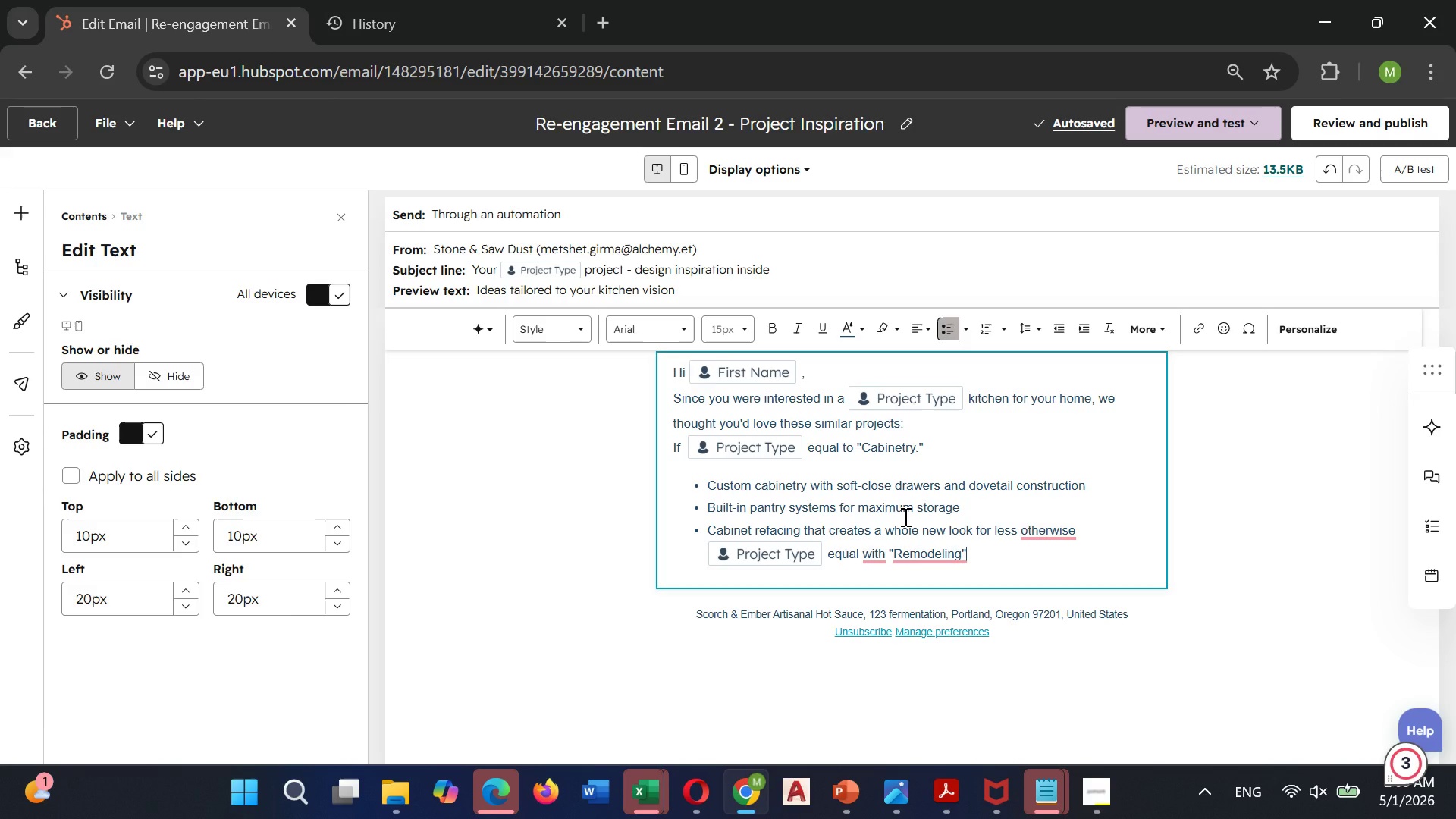 
wait(13.69)
 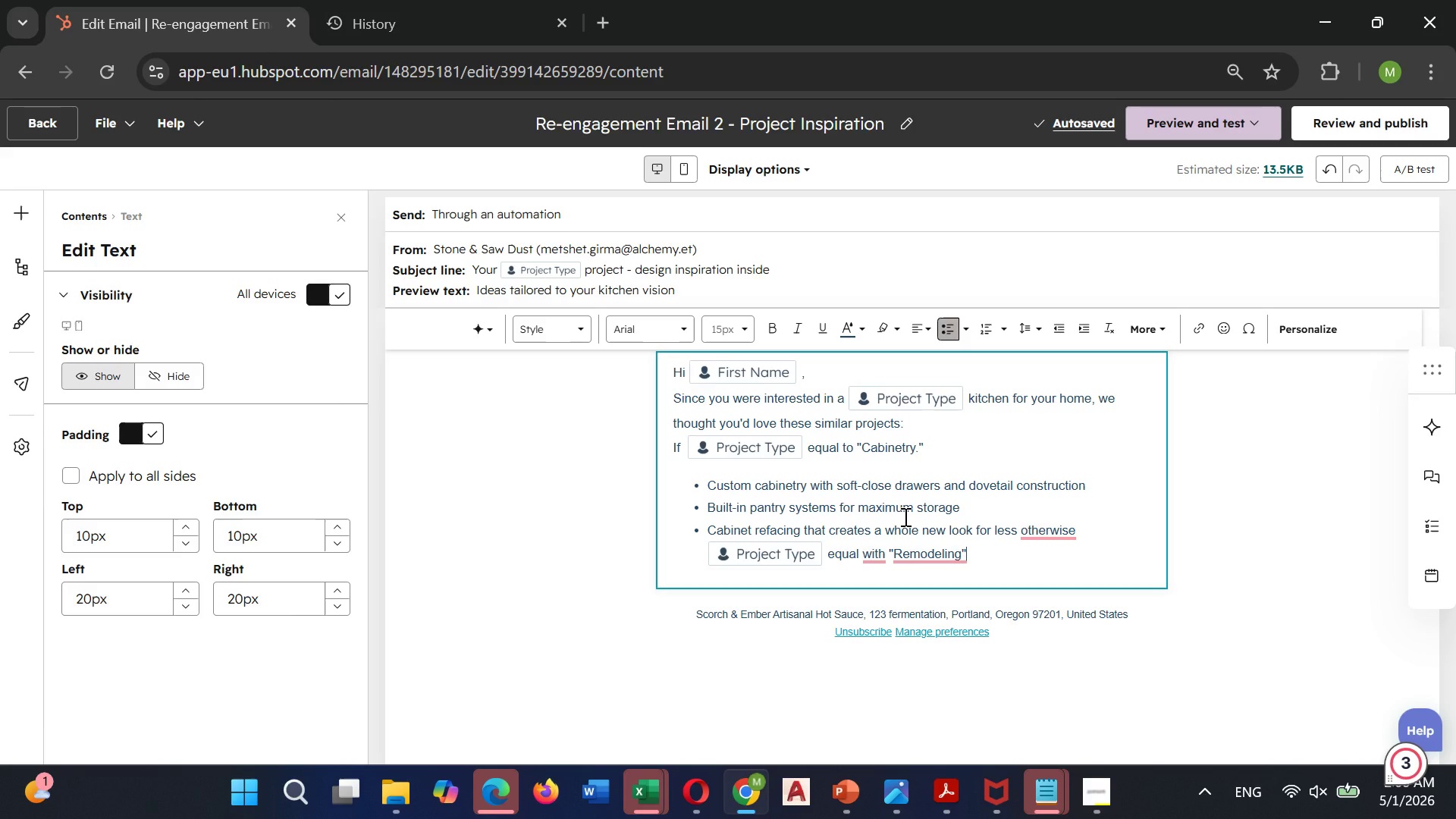 
key(ArrowLeft)
 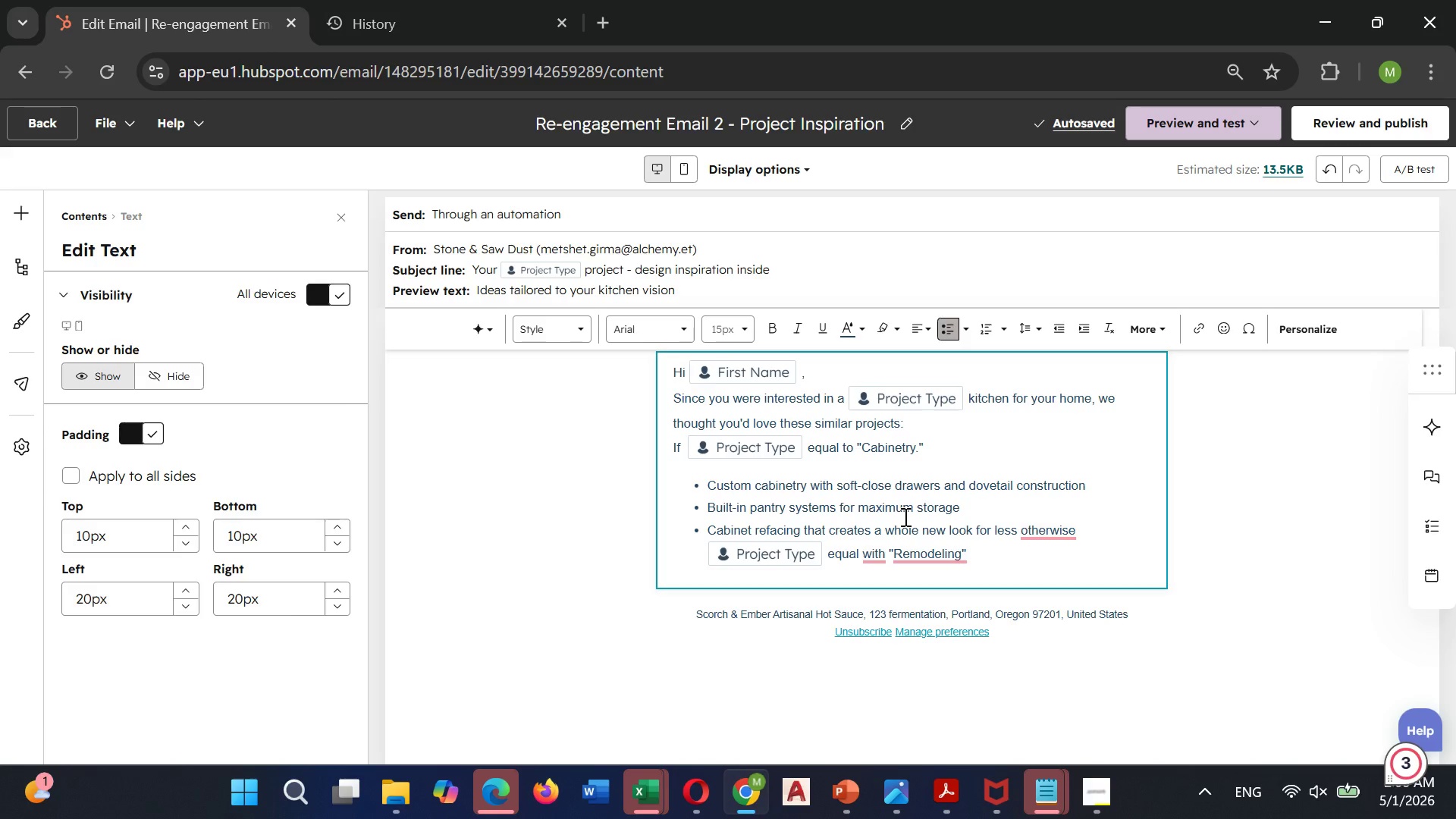 
key(Backspace)
 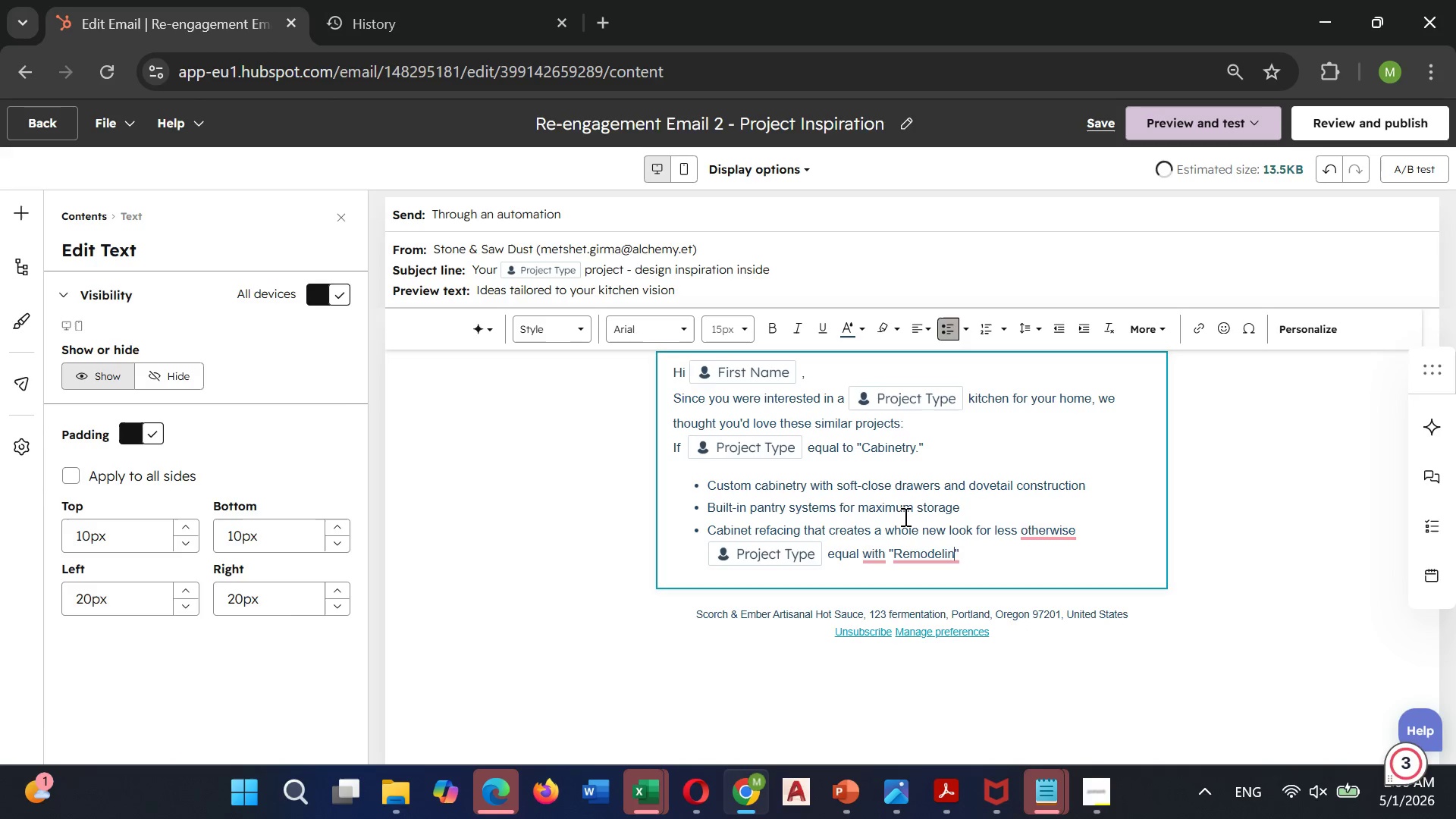 
key(Backspace)
 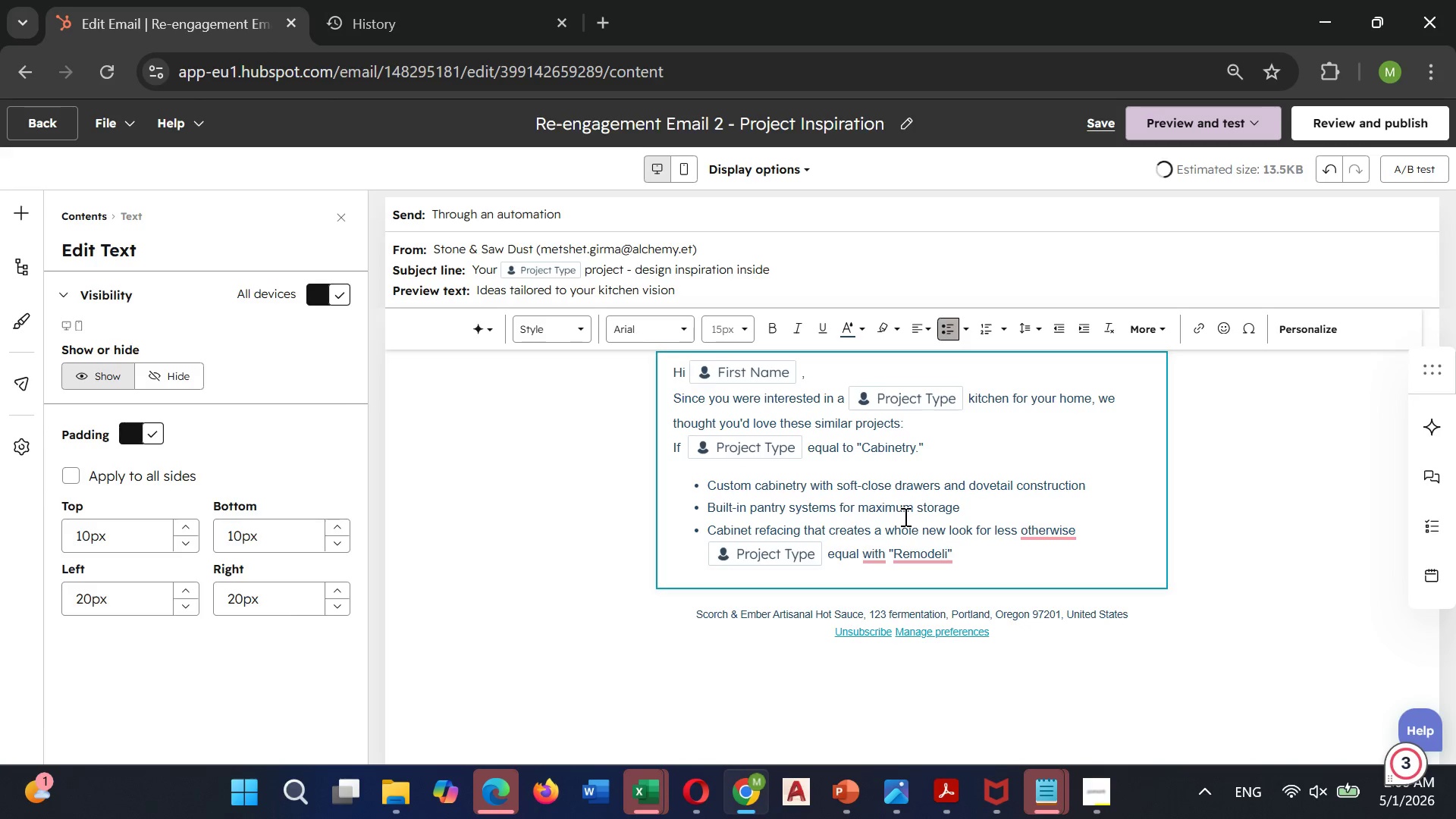 
key(Backspace)
 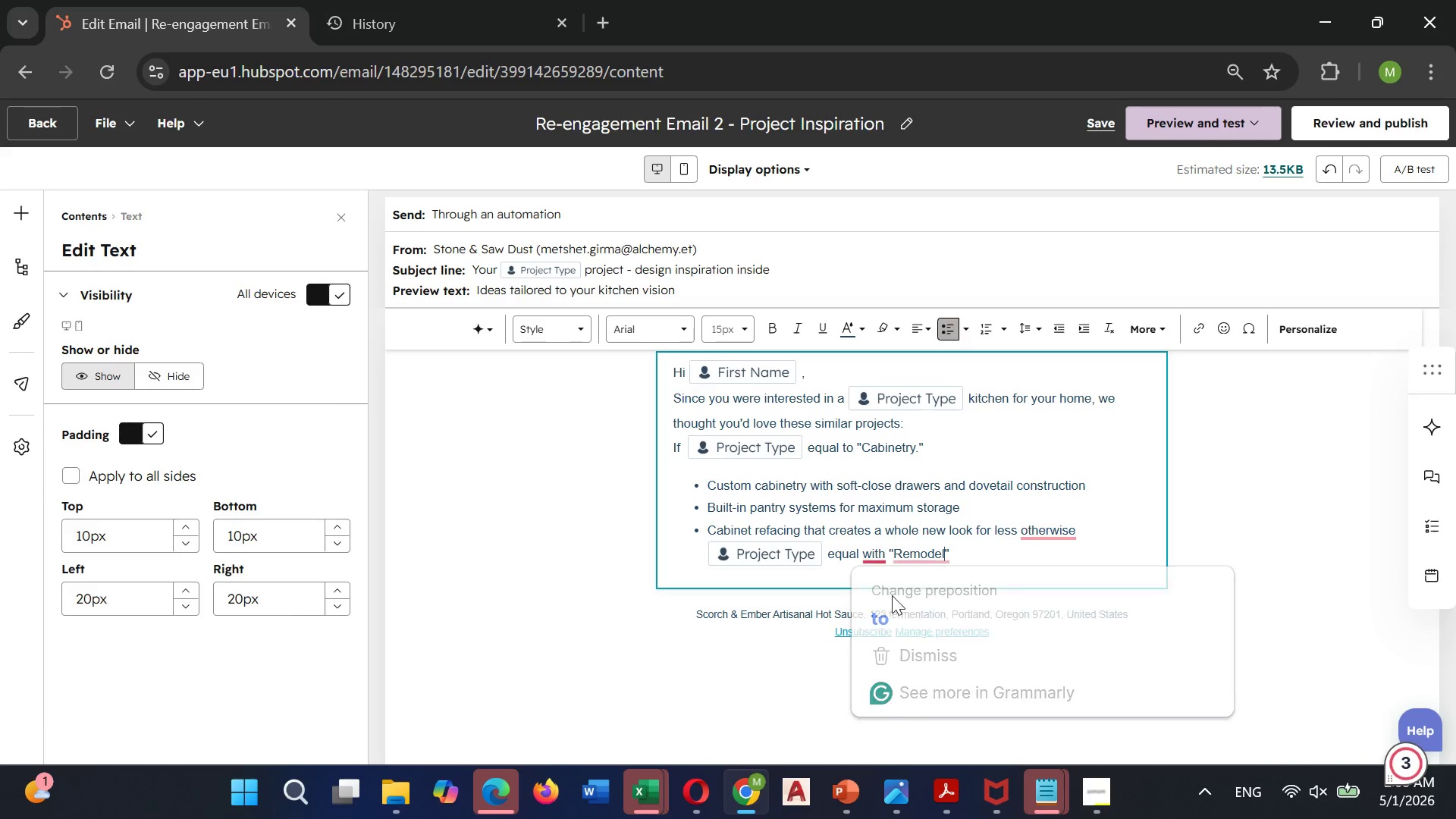 
mouse_move([881, 579])
 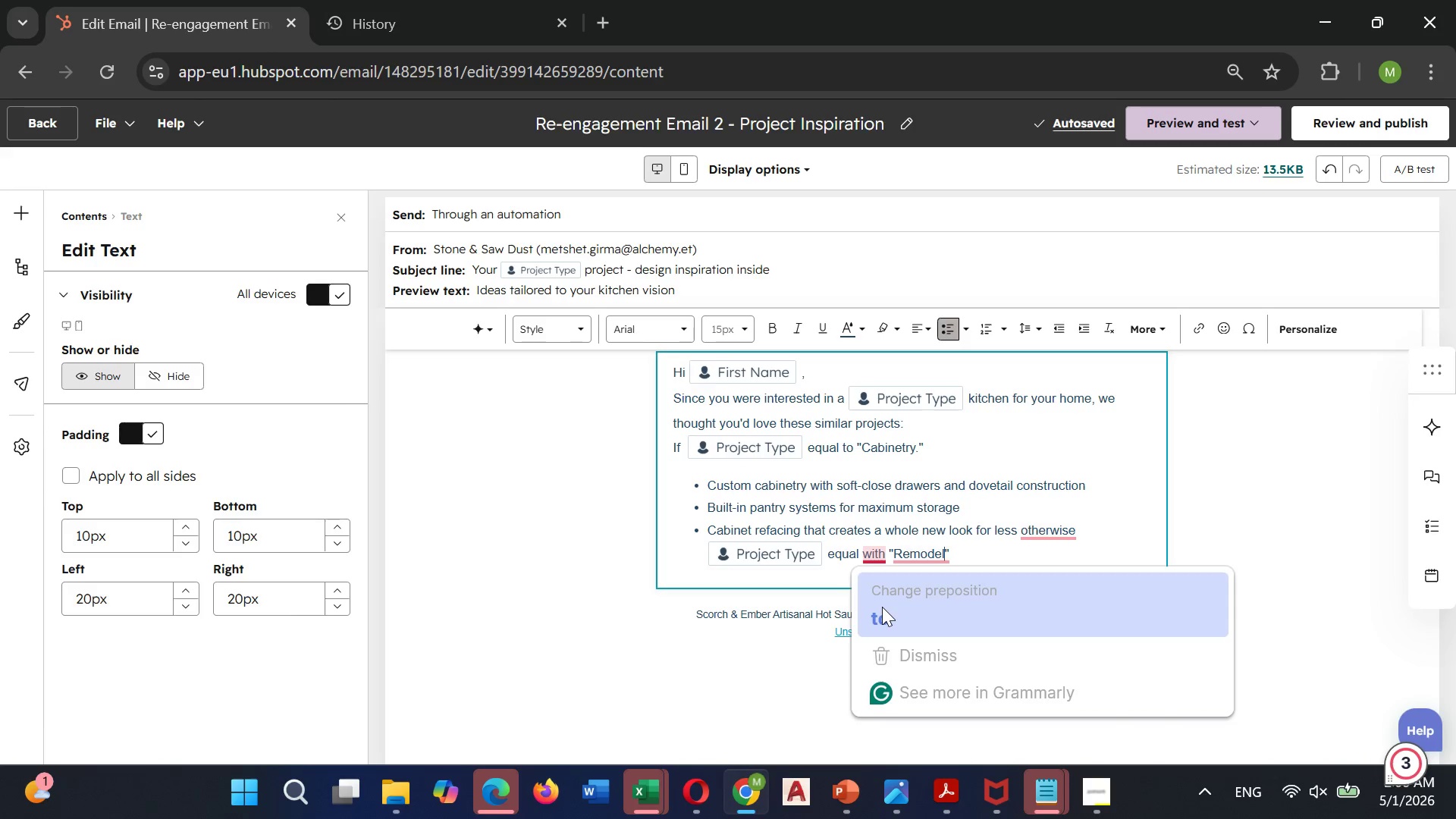 
left_click([882, 607])
 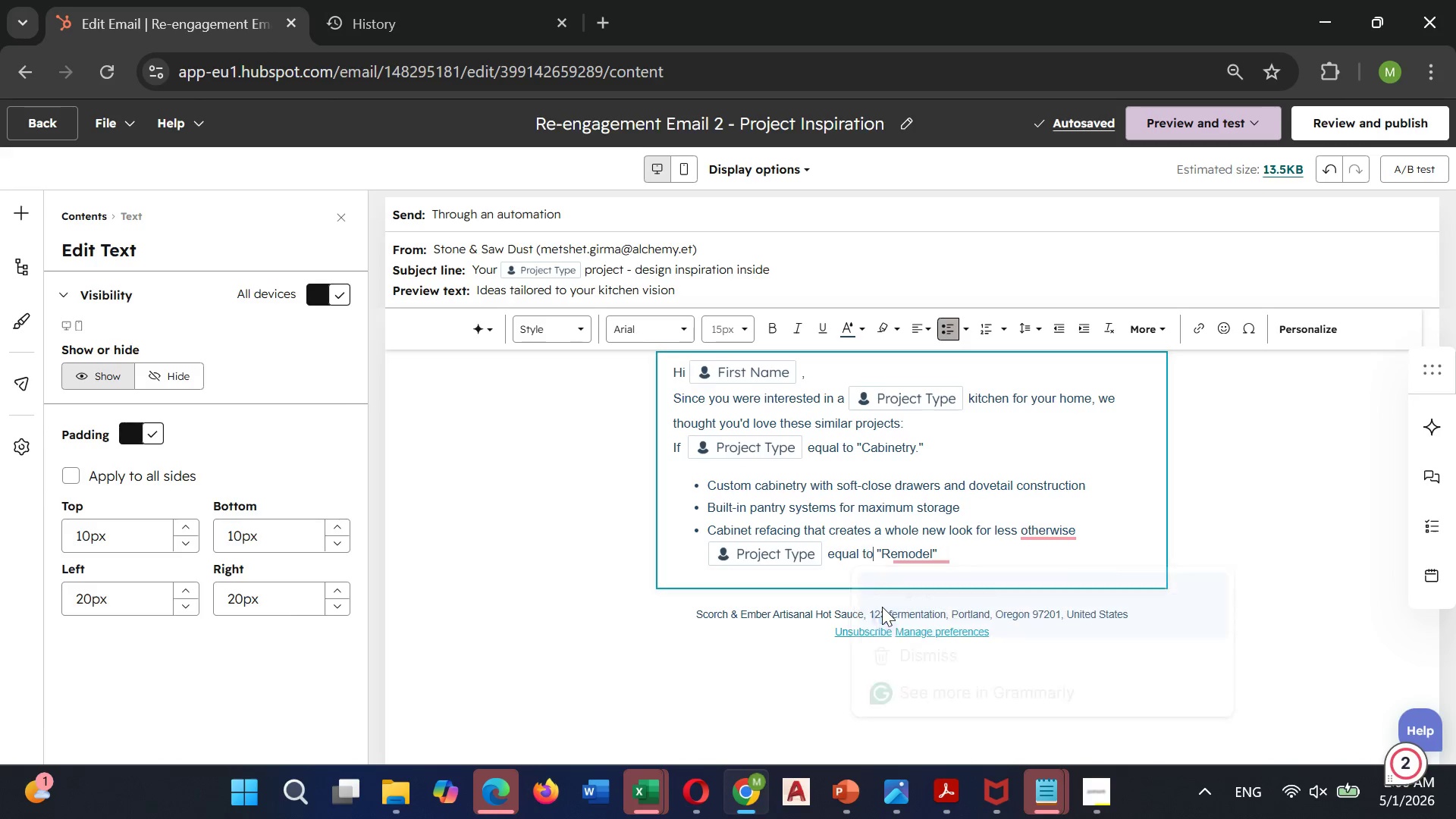 
hold_key(key=Unknown, duration=3.52)
 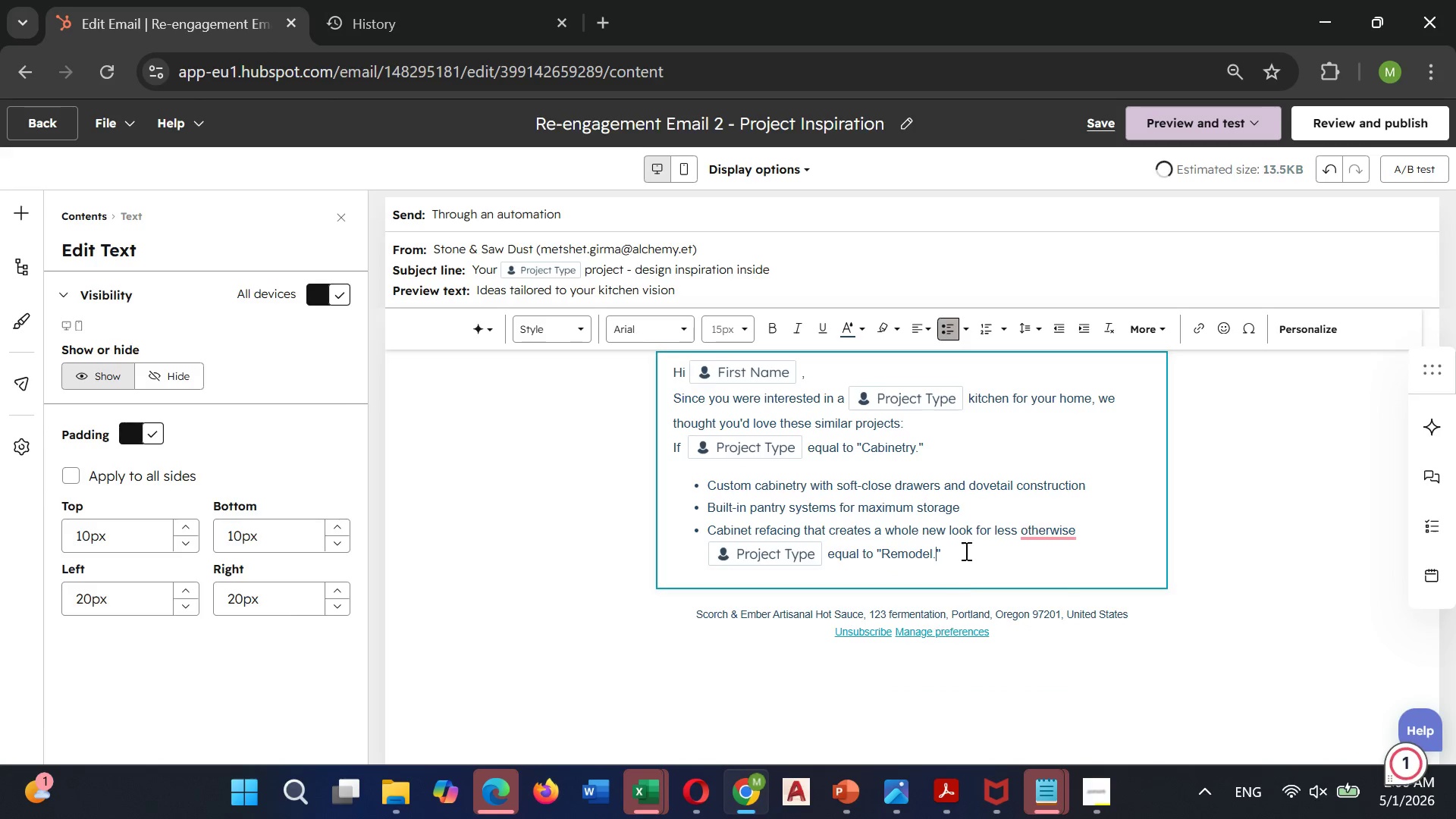 
left_click([943, 548])
 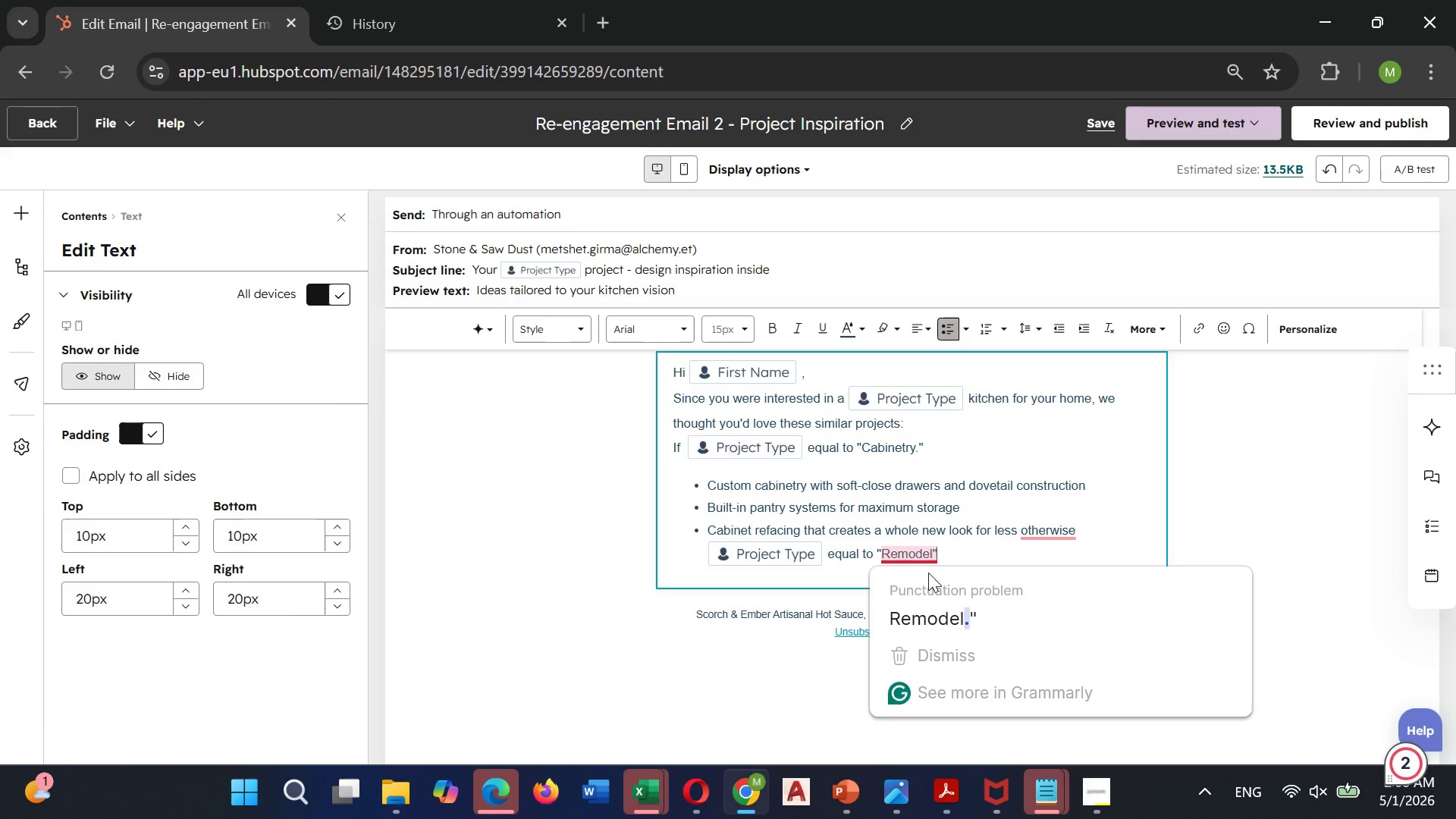 
left_click([943, 617])
 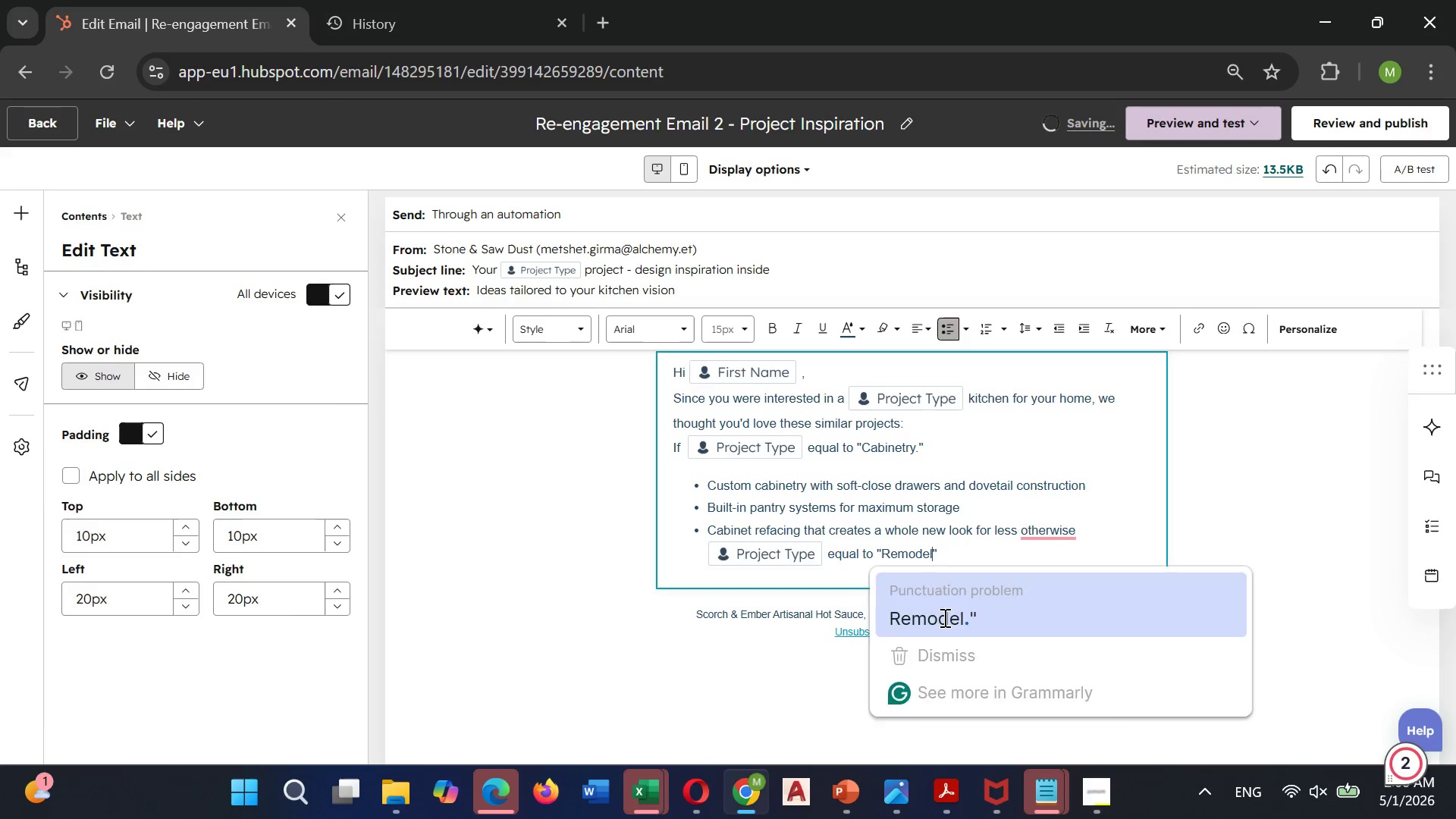 
left_click([965, 549])
 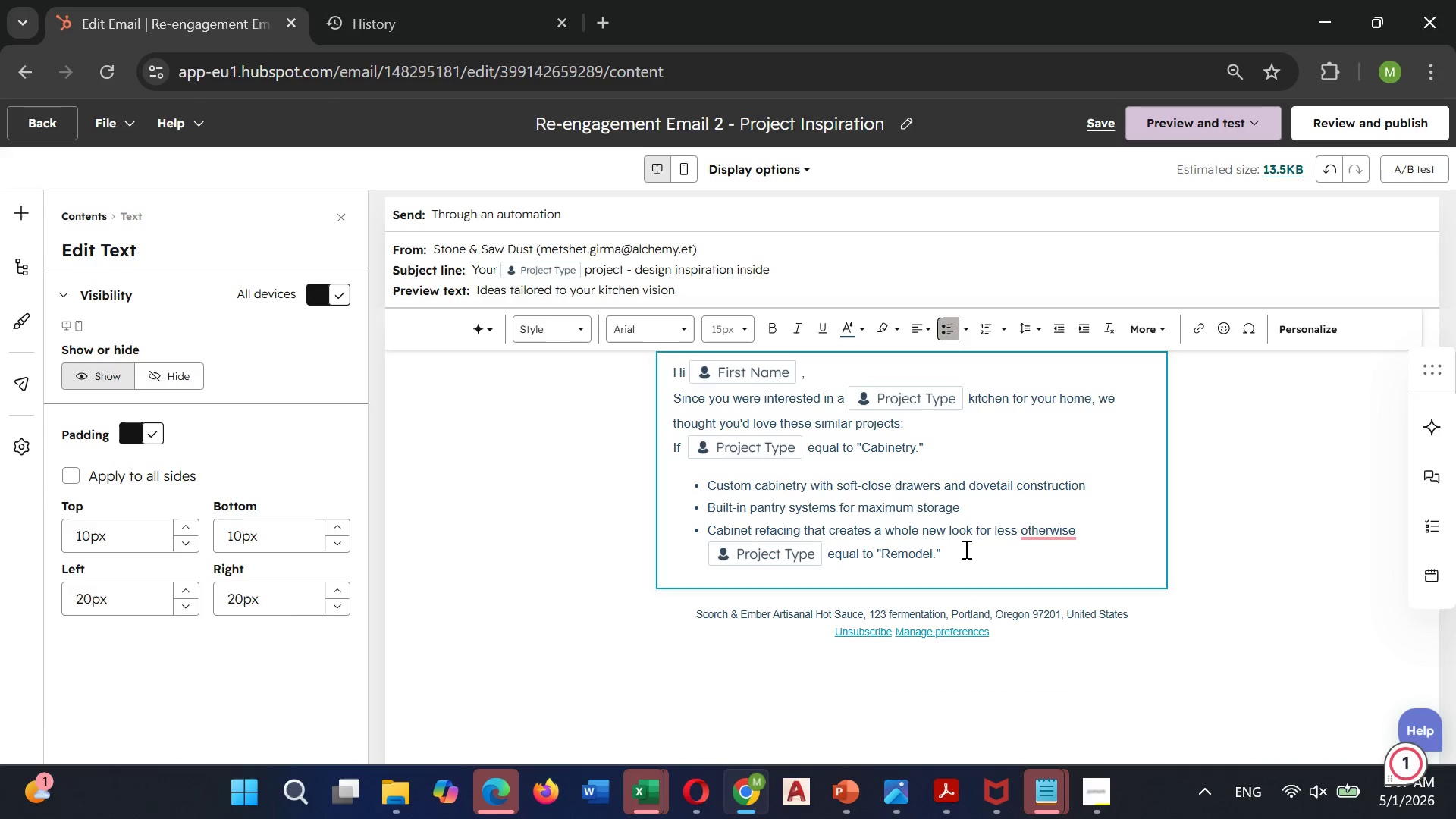 
key(Enter)
 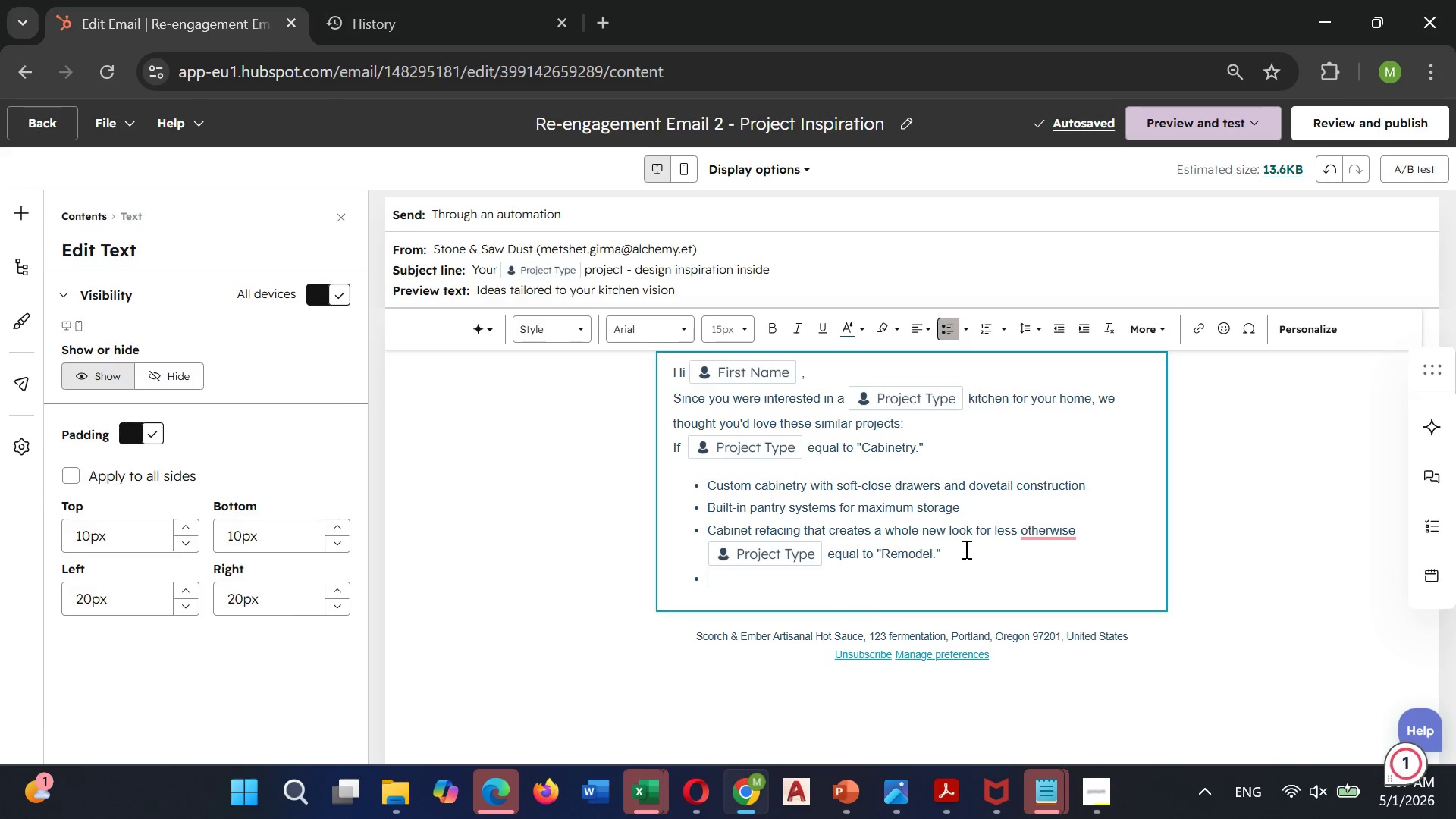 
wait(6.38)
 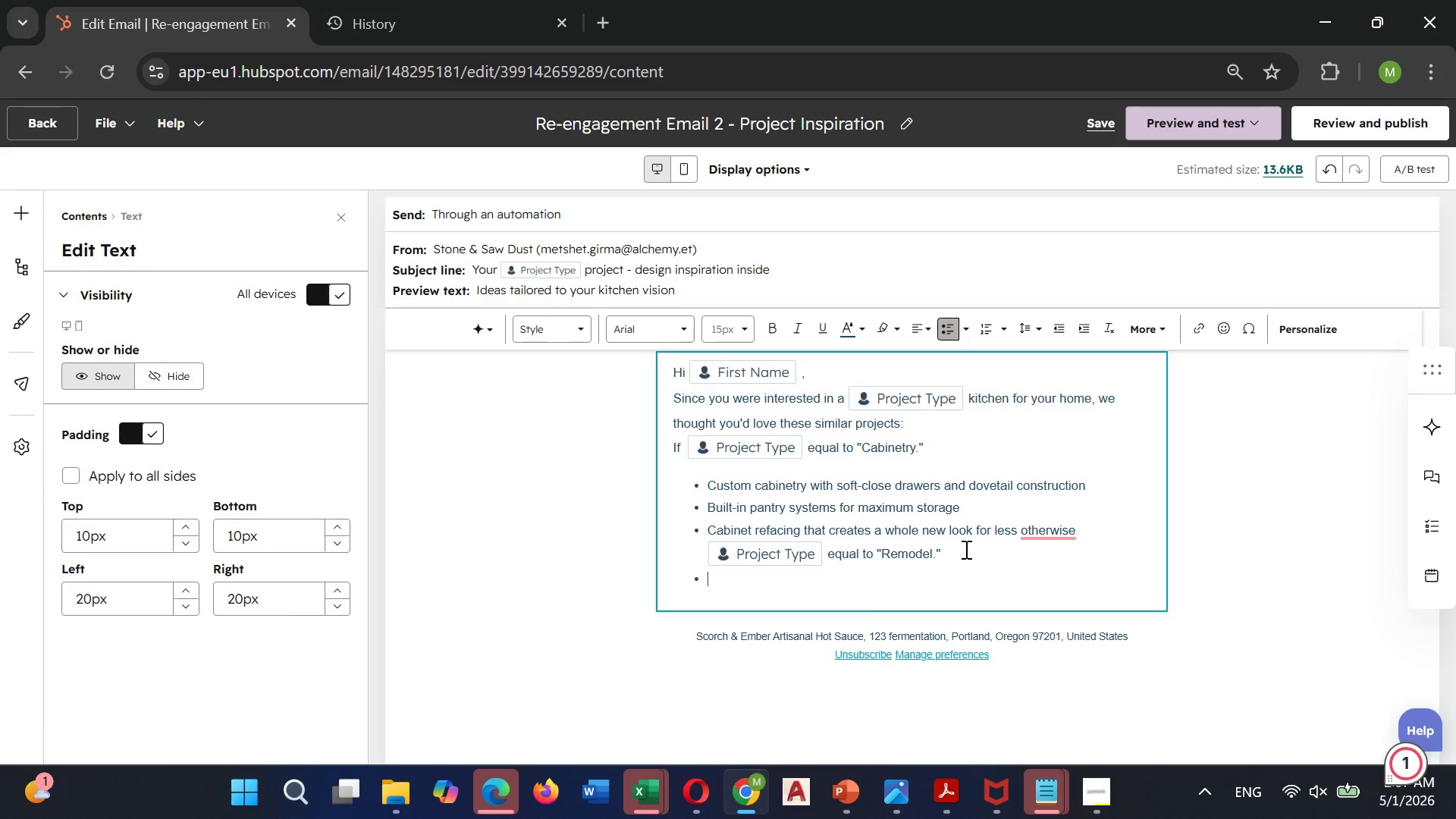 
type(Complete)
 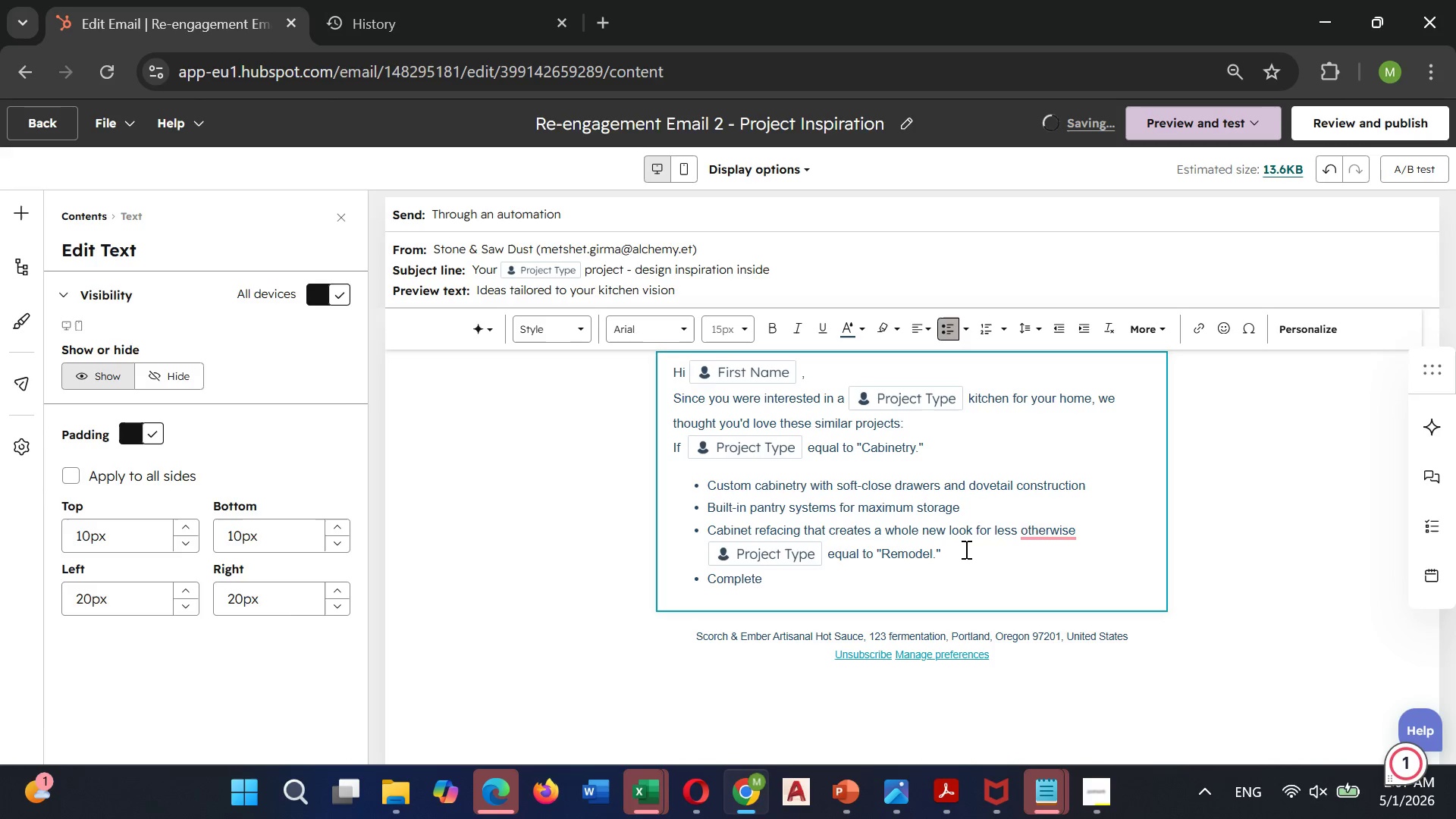 
wait(5.42)
 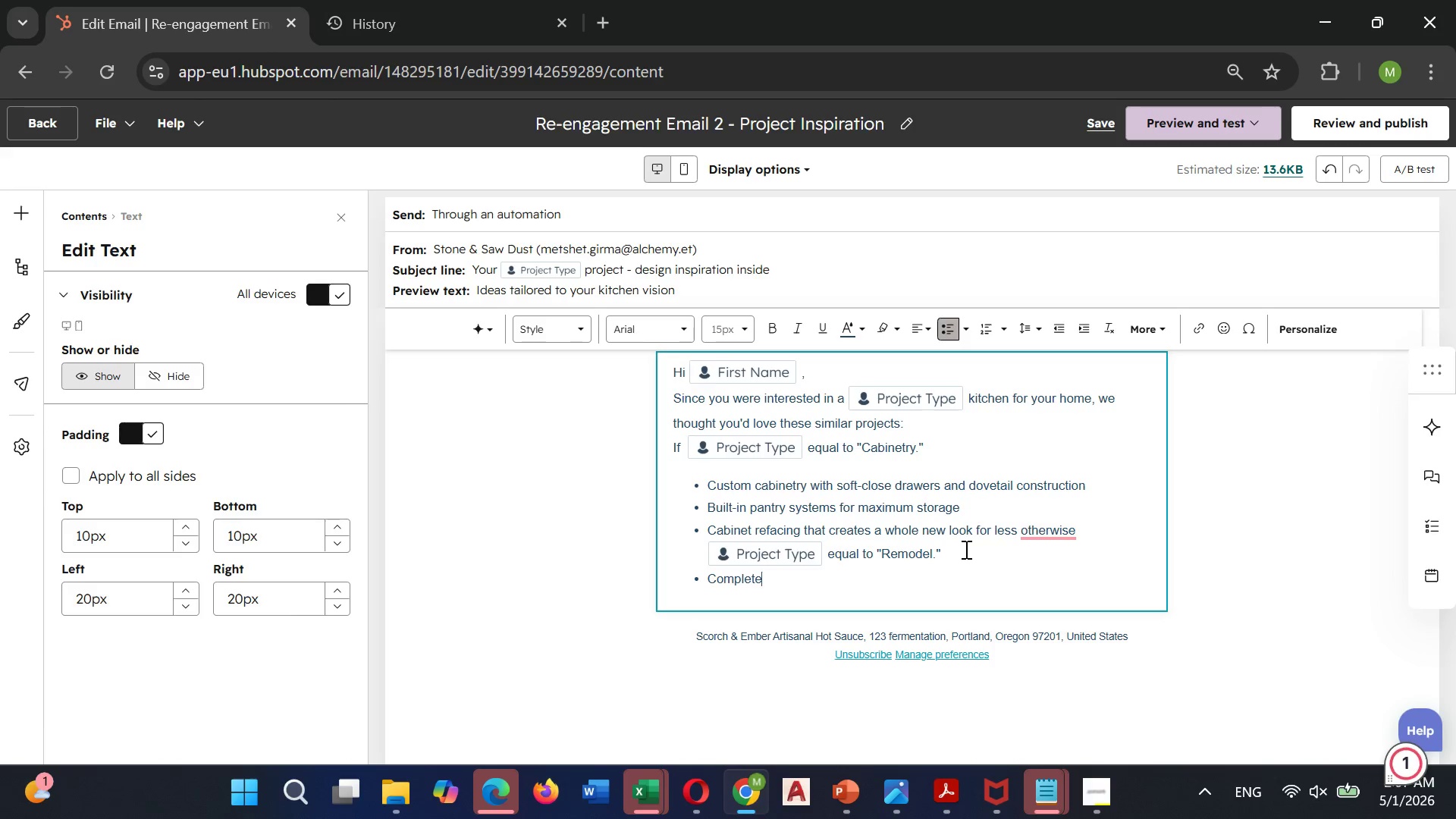 
key(Space)
 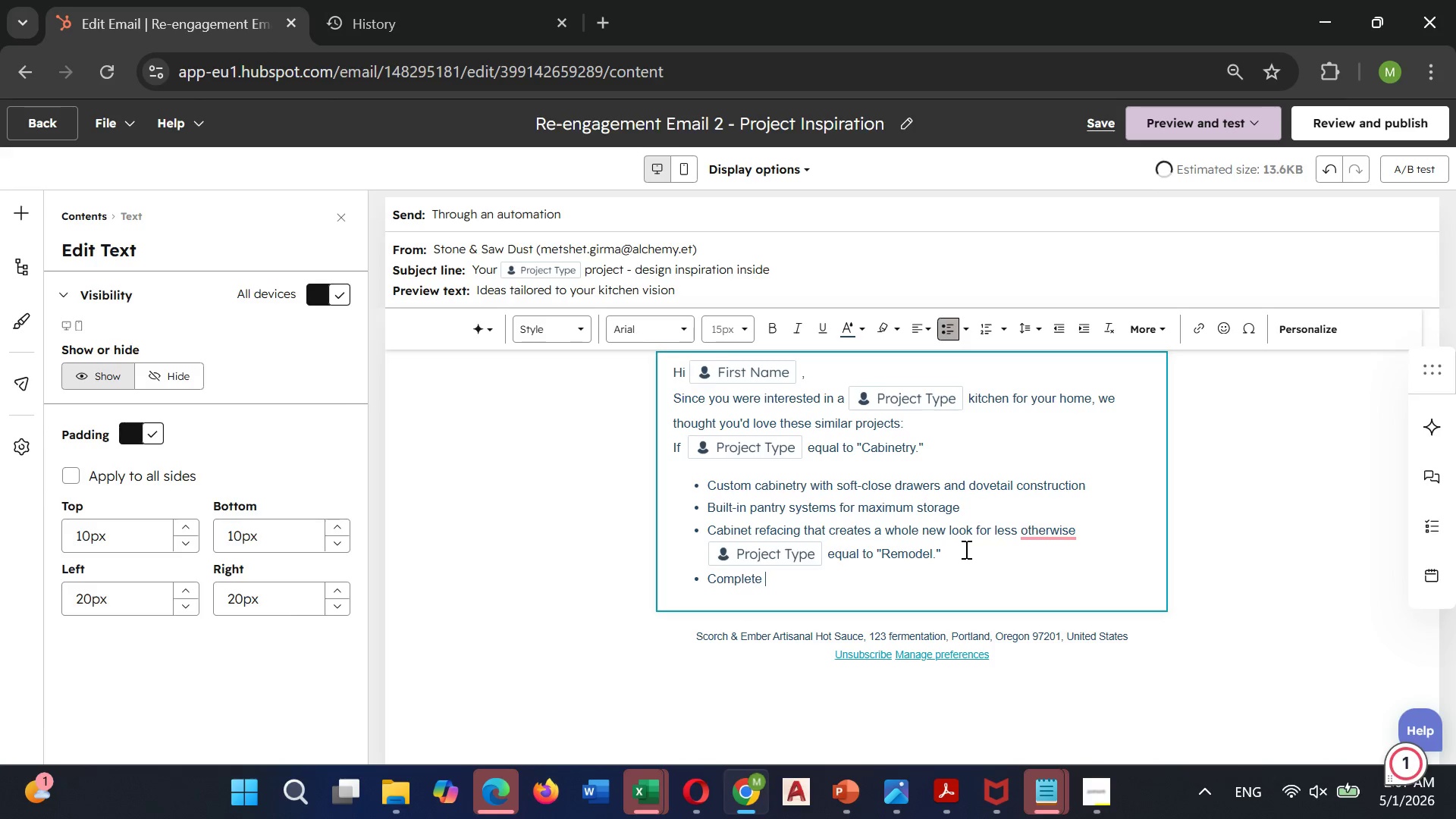 
type(kitchen transformation)
 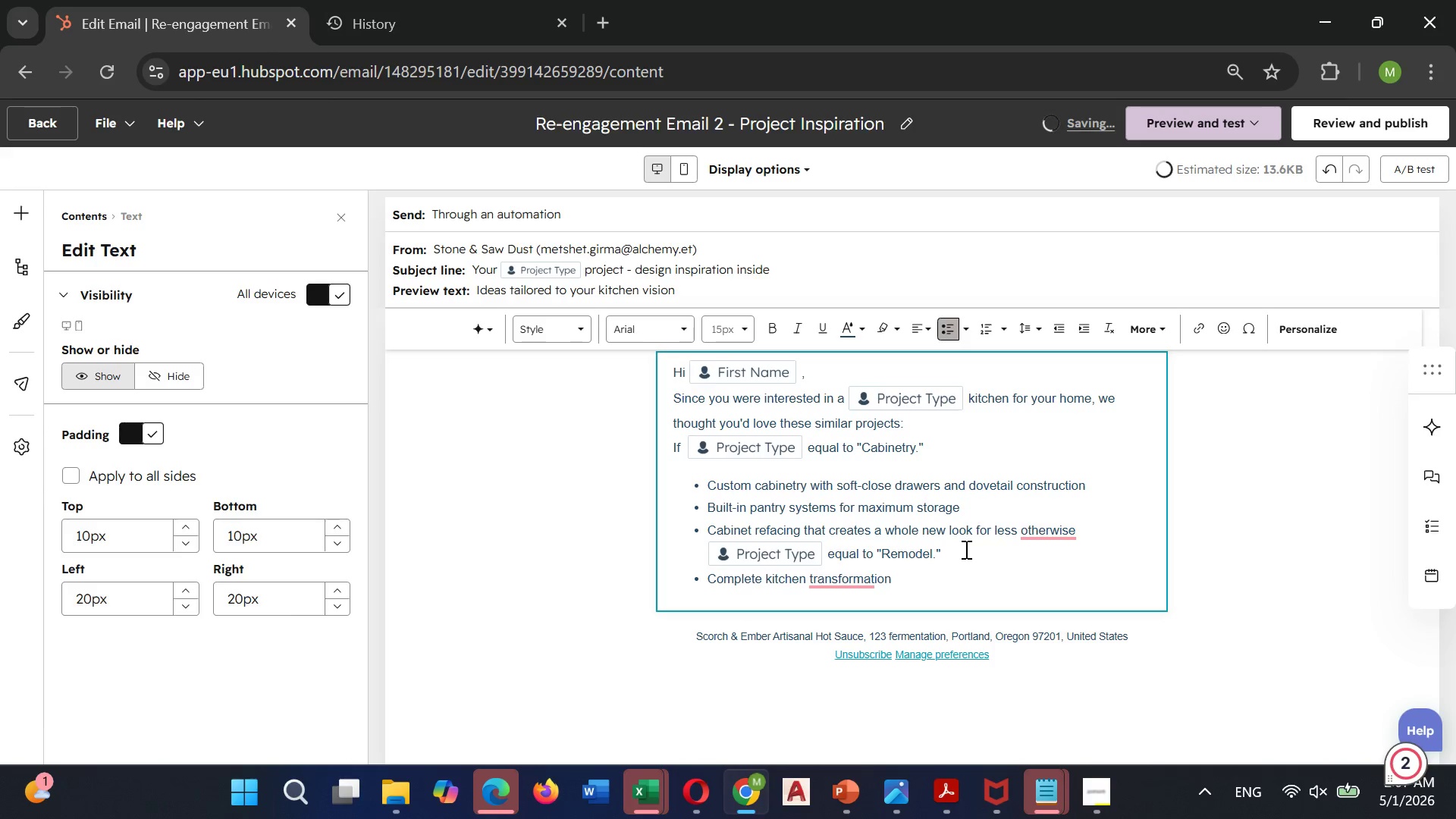 
key(Space)
 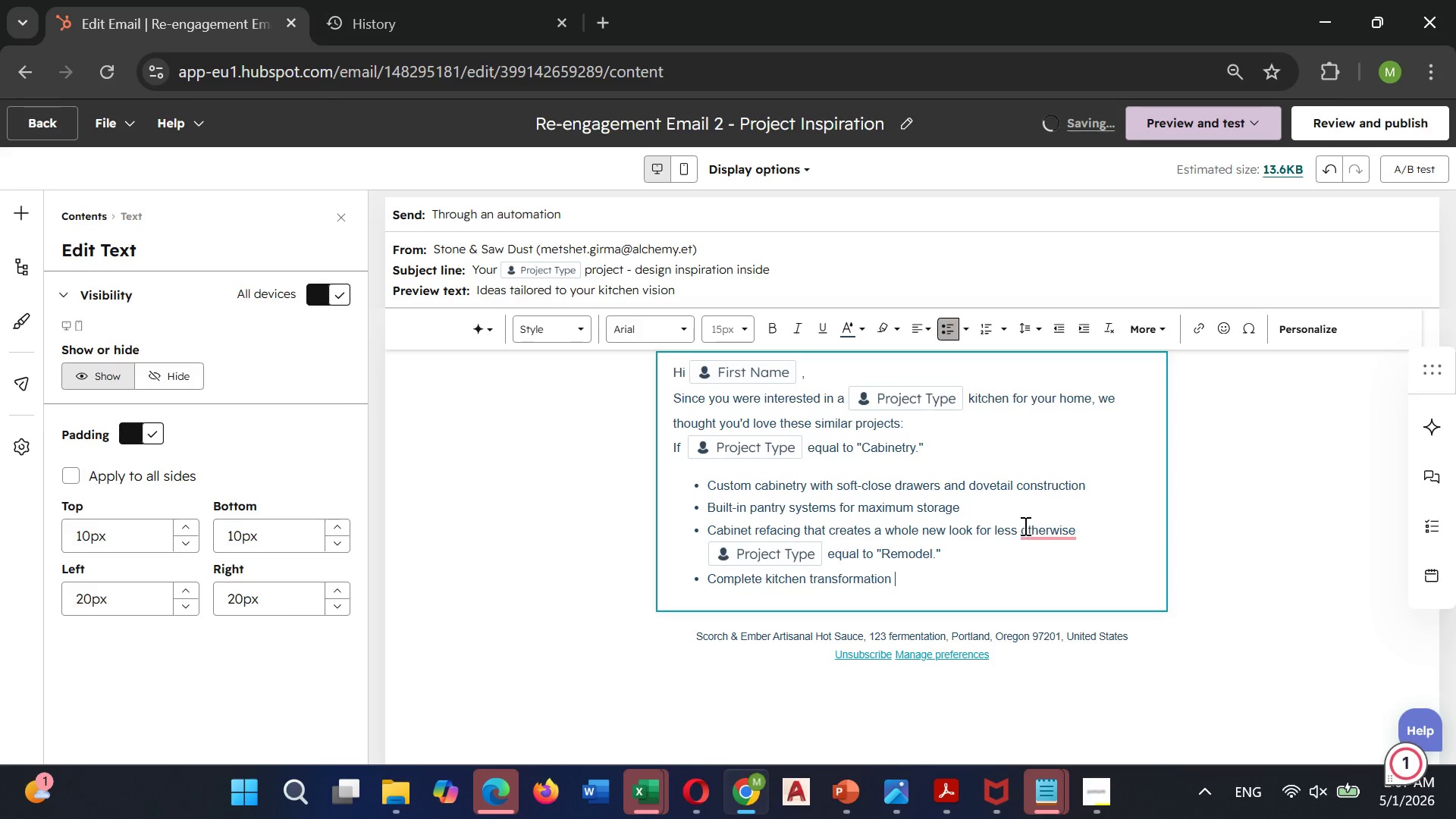 
wait(6.11)
 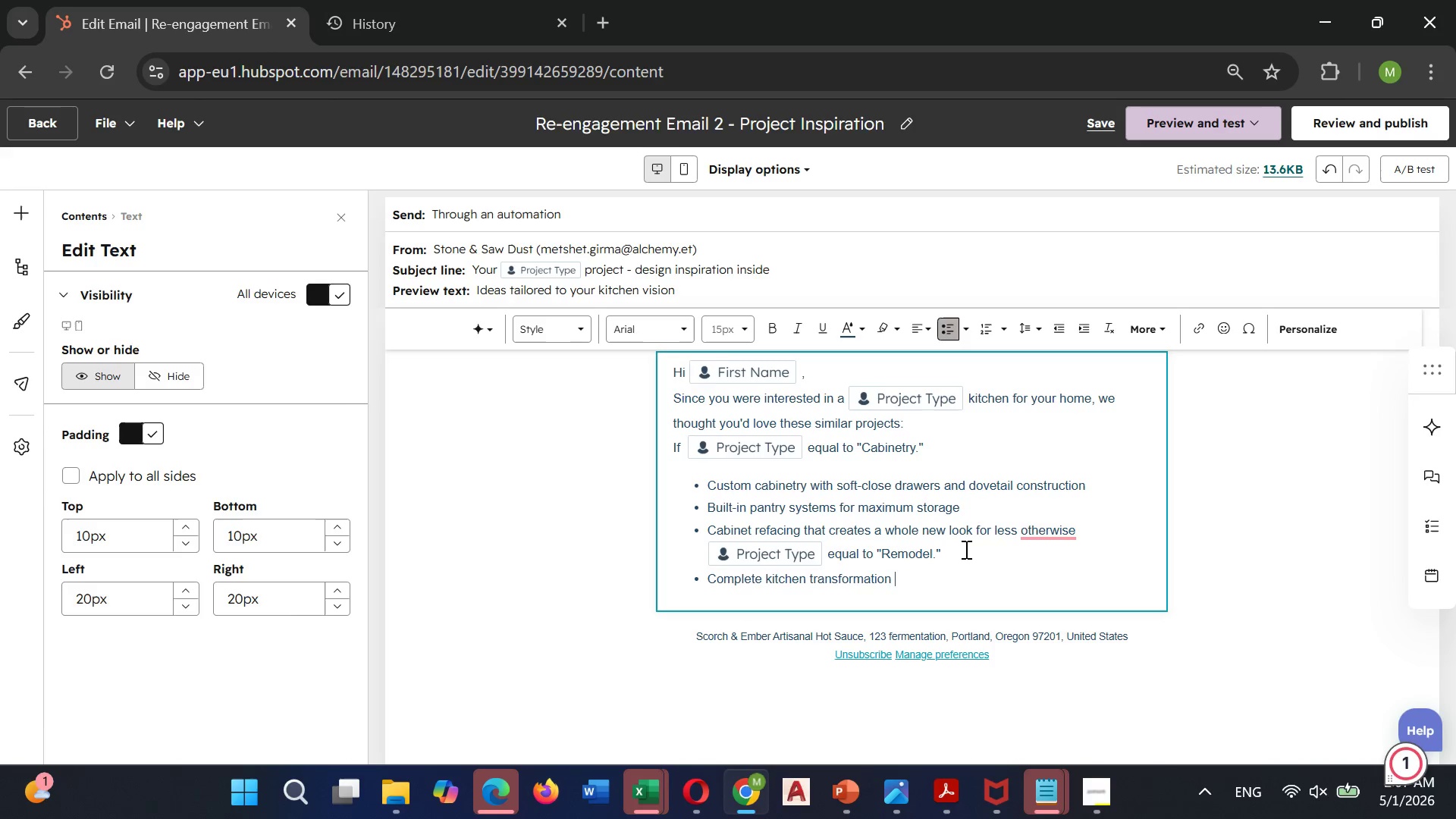 
left_click([1059, 591])
 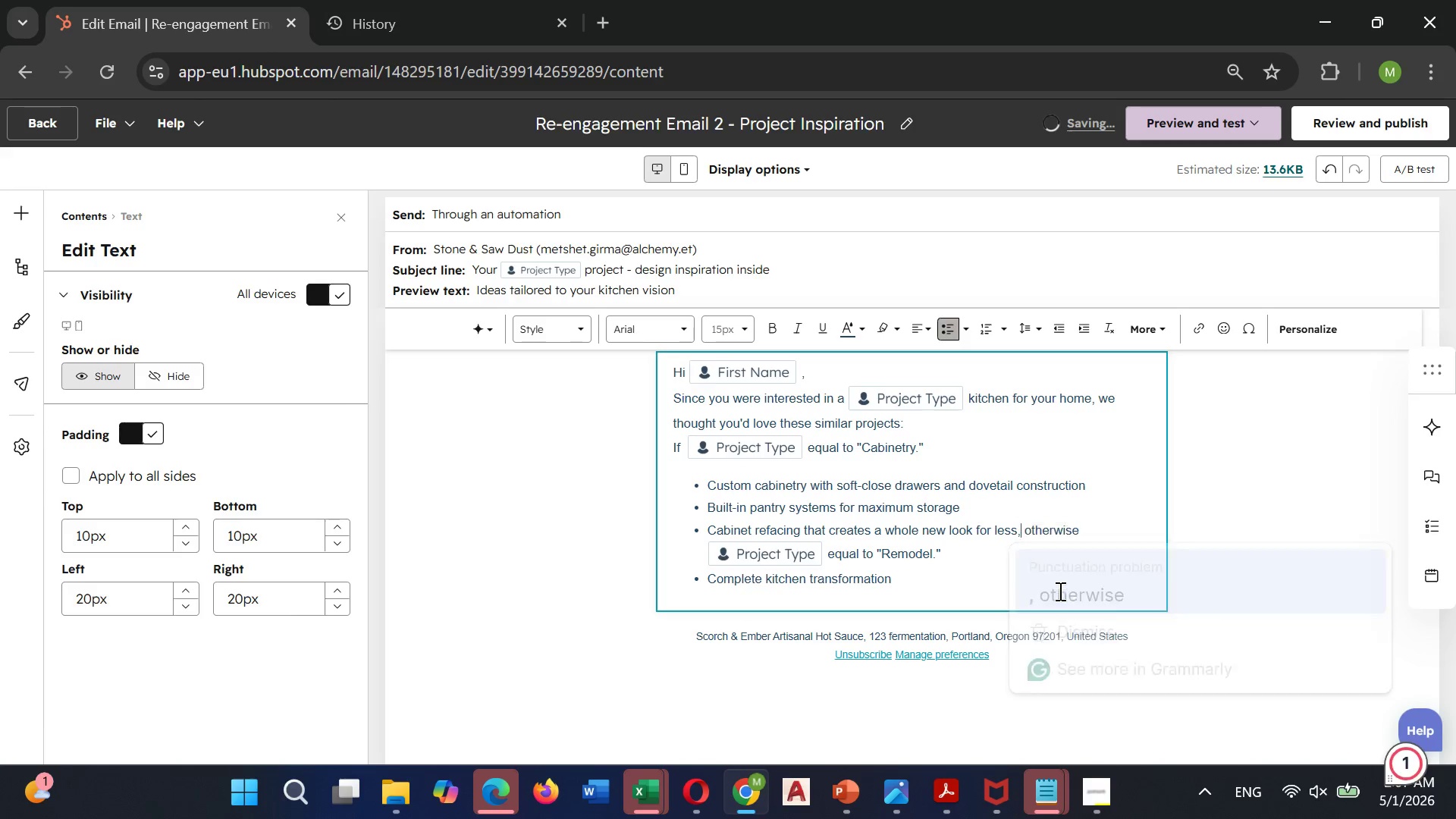 
key(Unknown)
 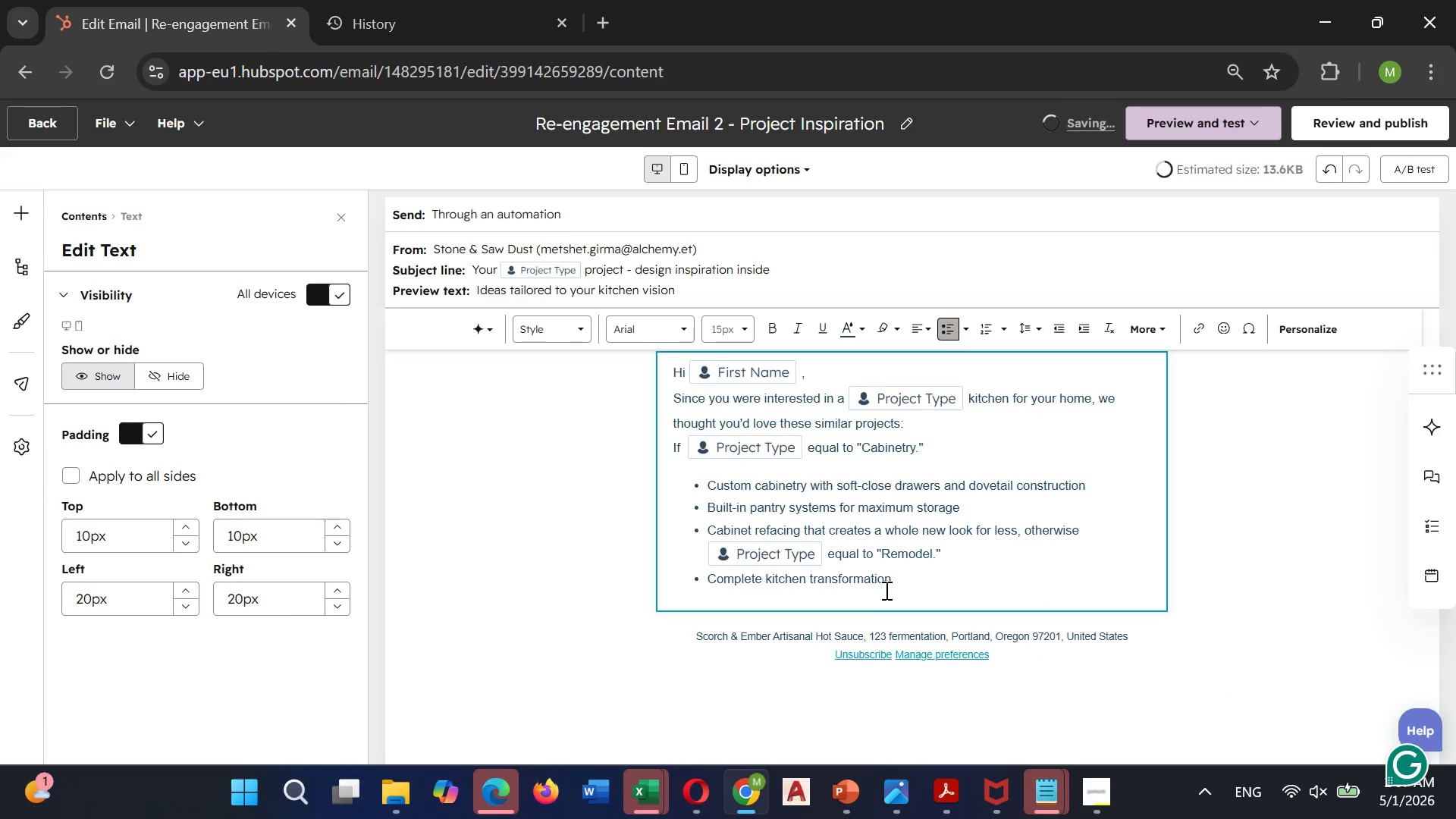 
left_click([890, 580])
 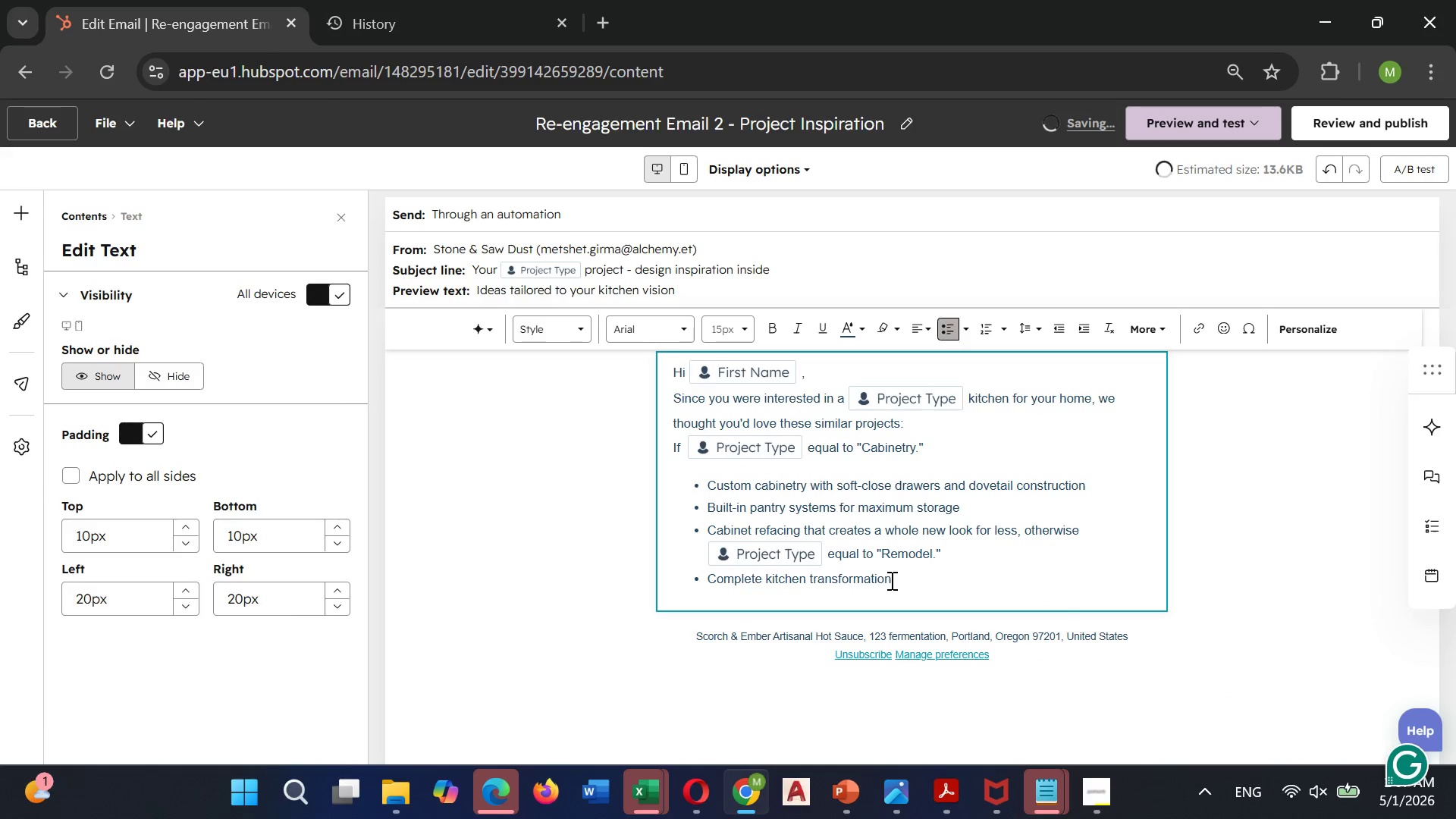 
key(Space)
 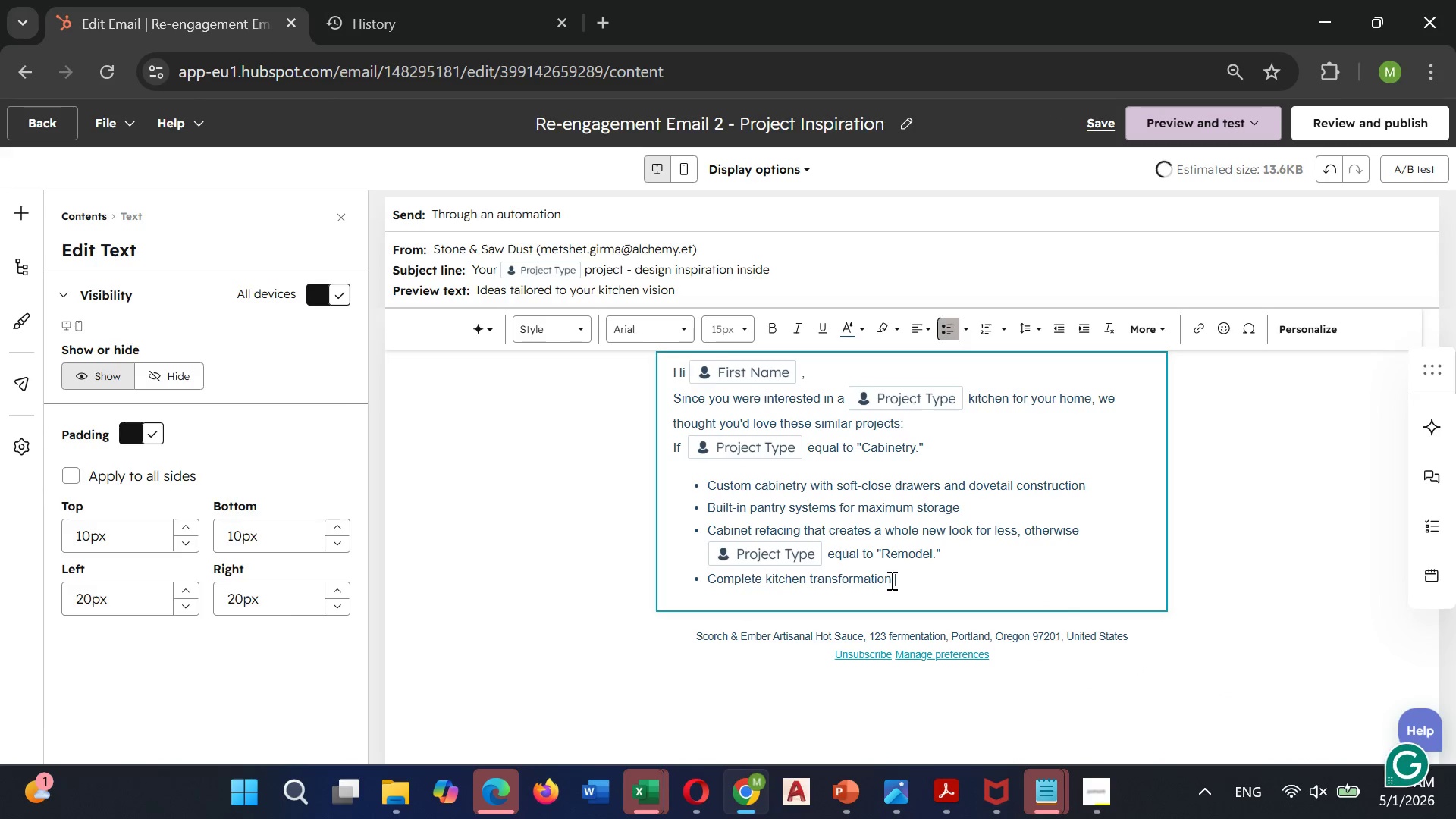 